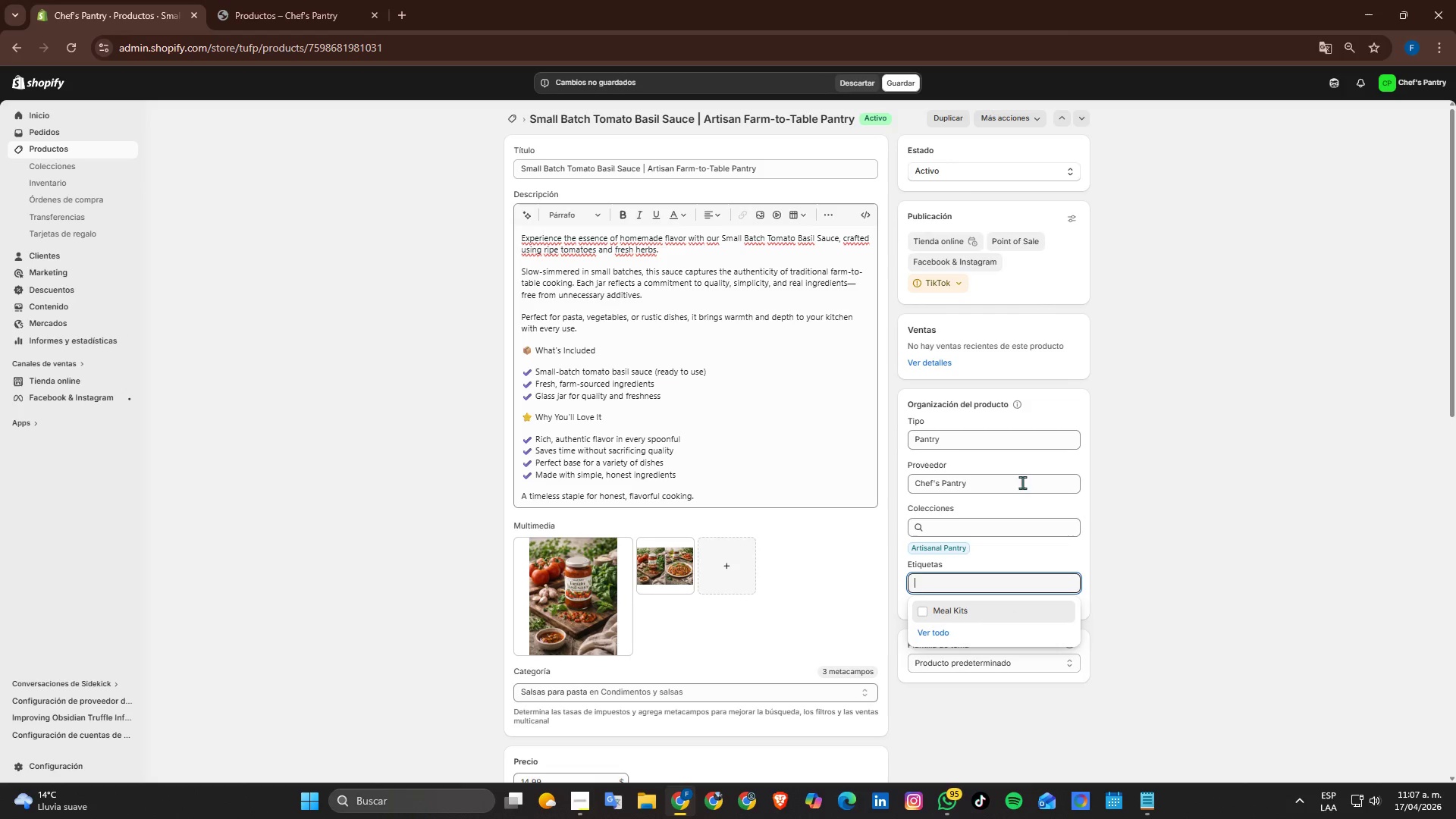 
left_click([1258, 567])
 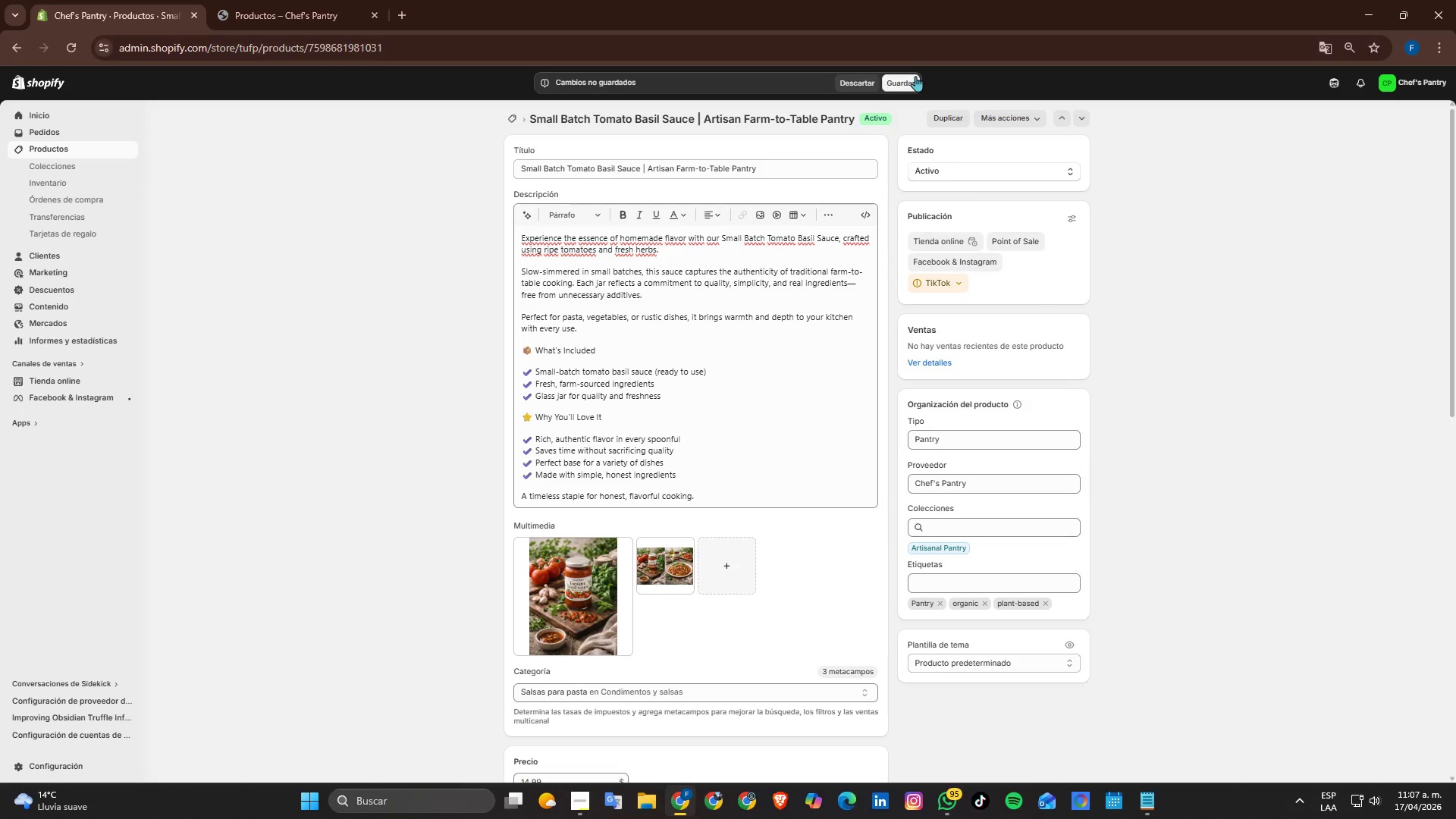 
left_click([914, 85])
 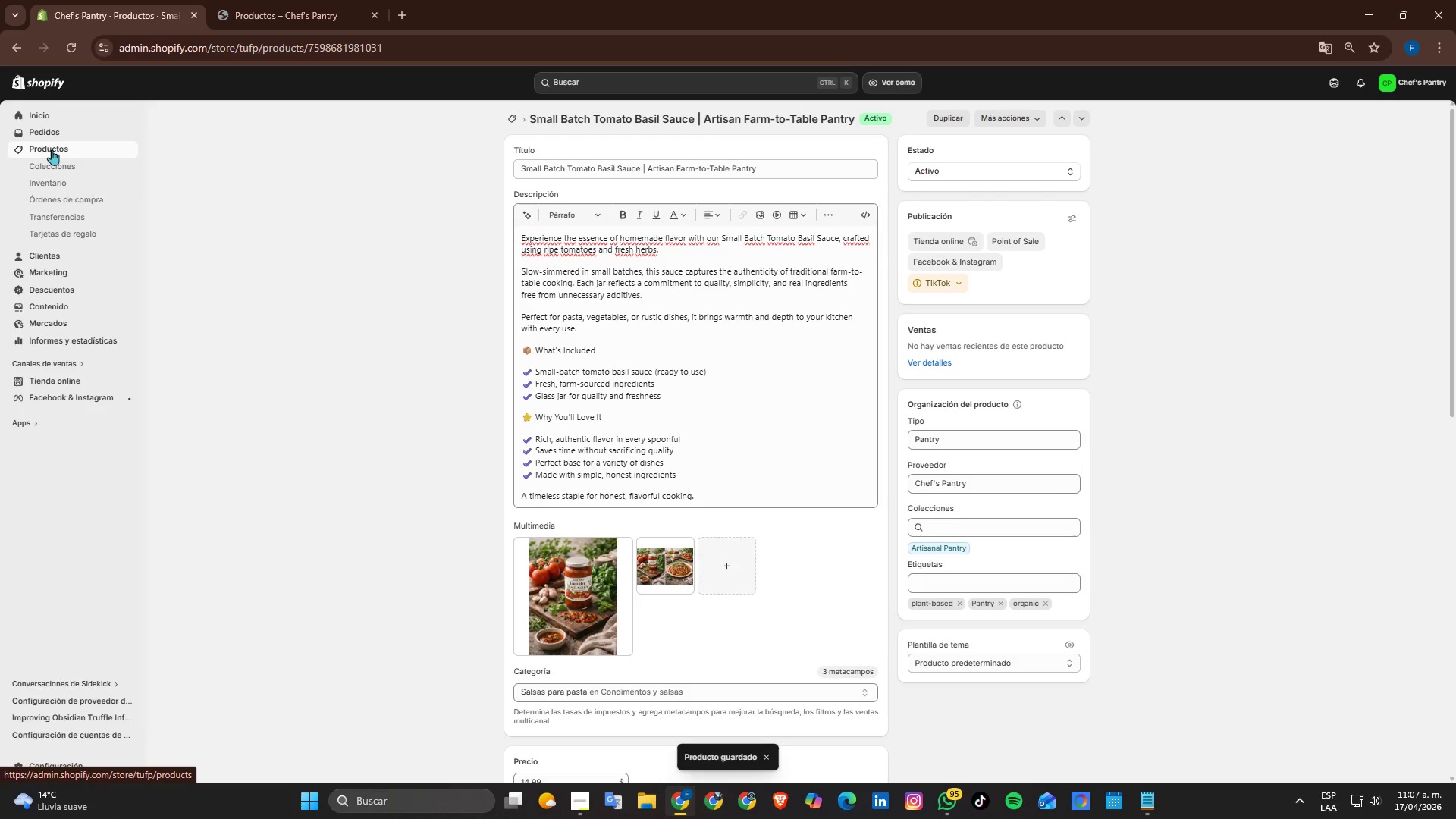 
left_click([52, 149])
 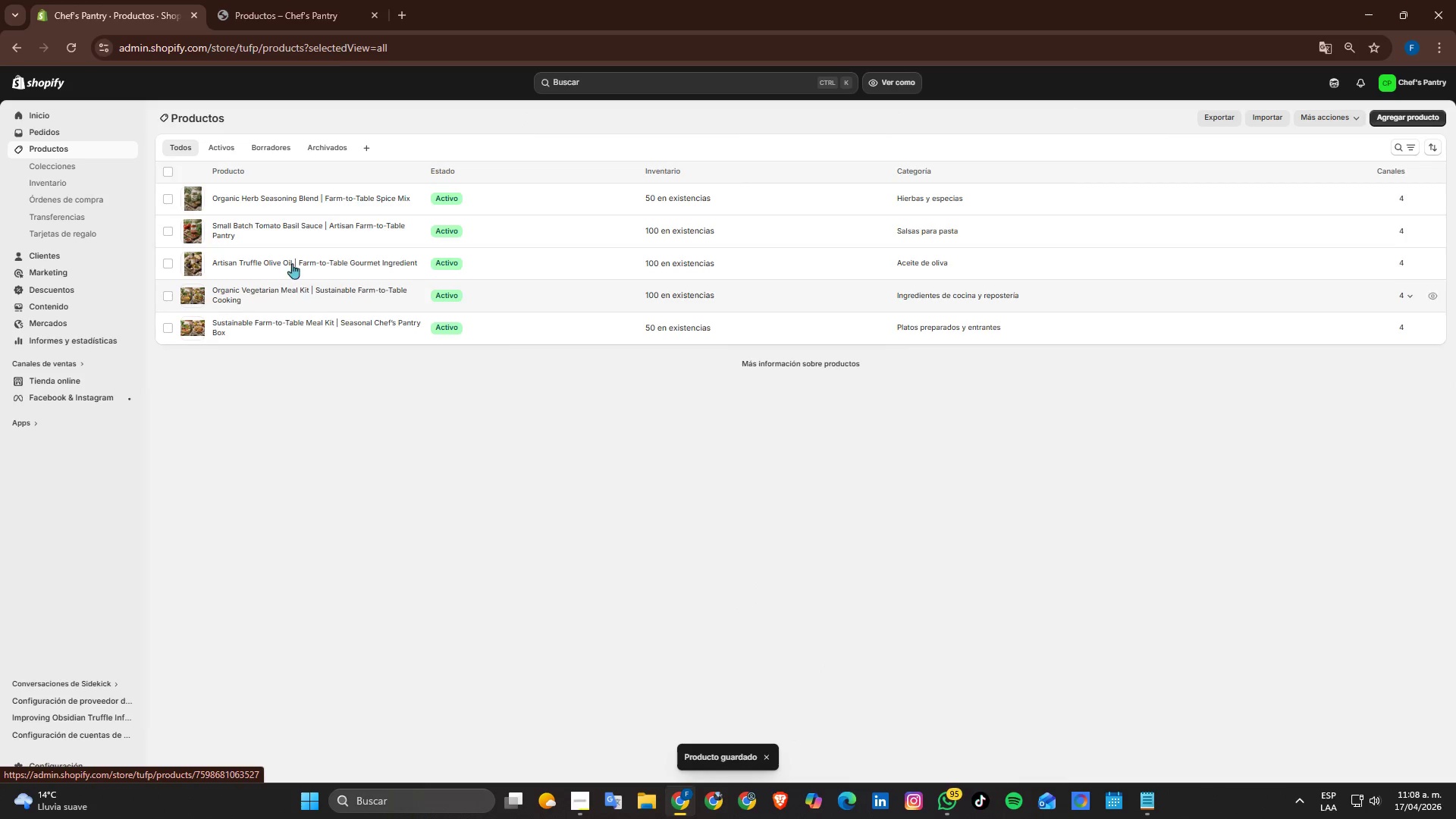 
left_click([276, 201])
 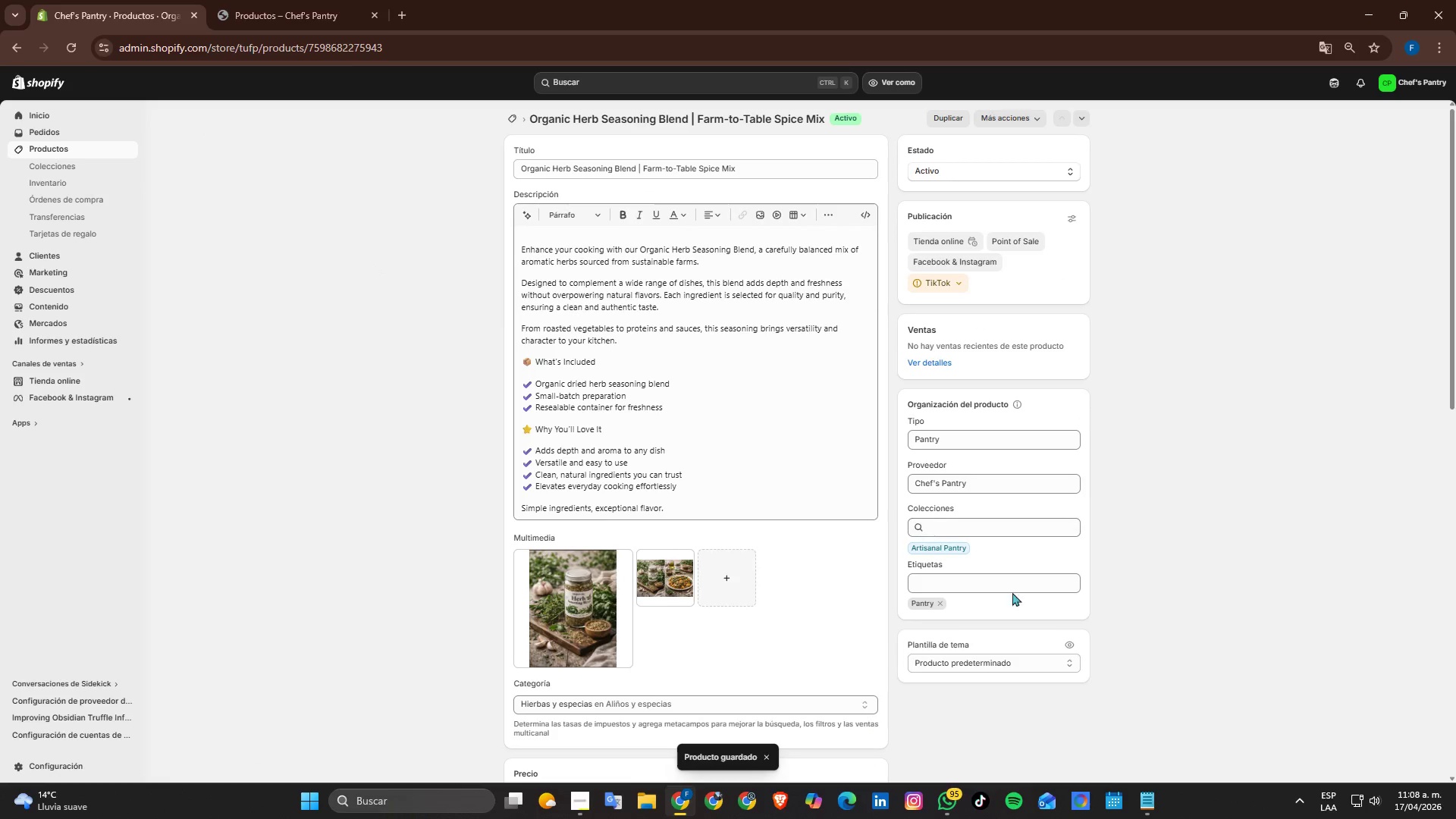 
left_click([980, 590])
 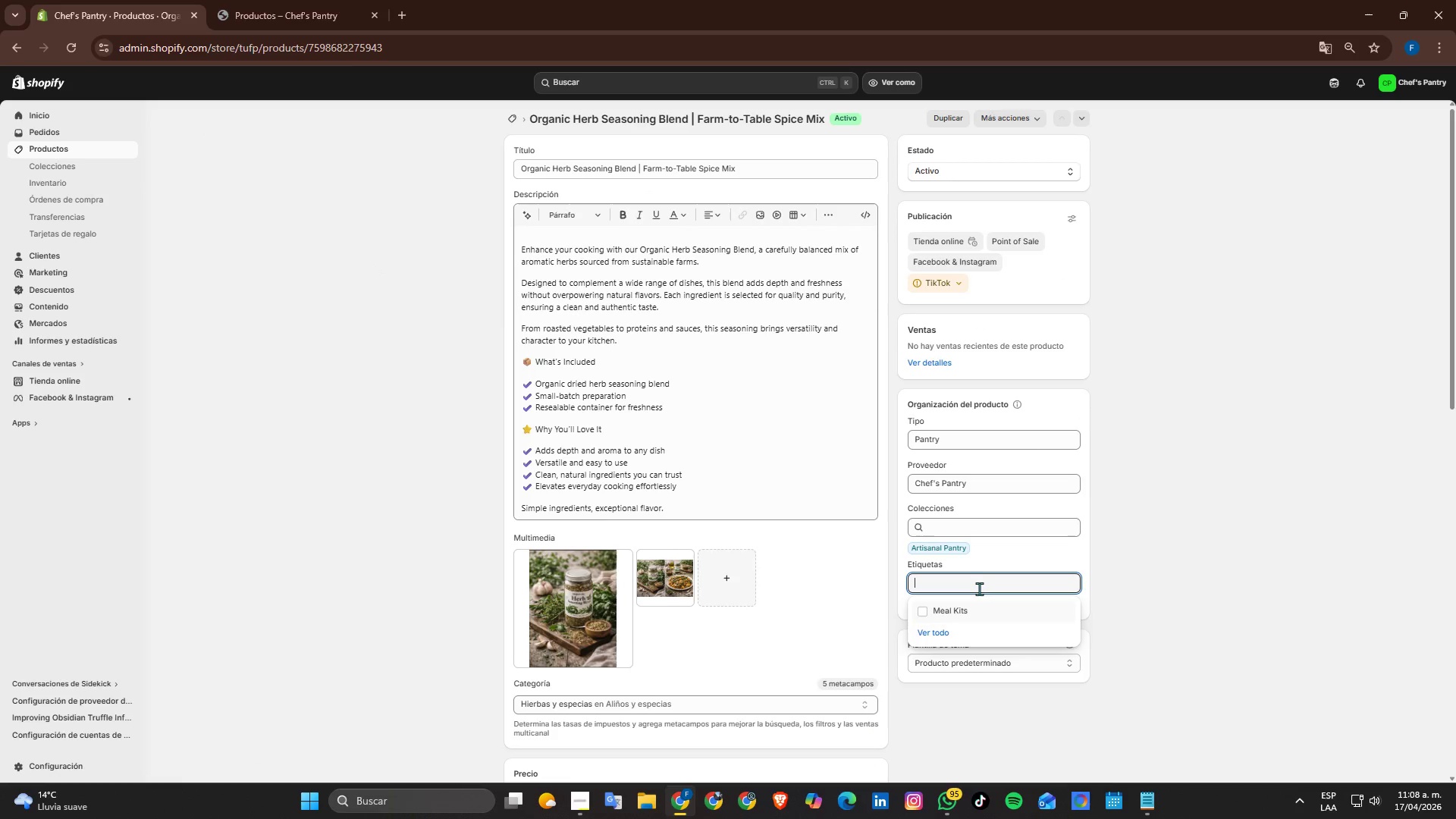 
key(Control+ControlLeft)
 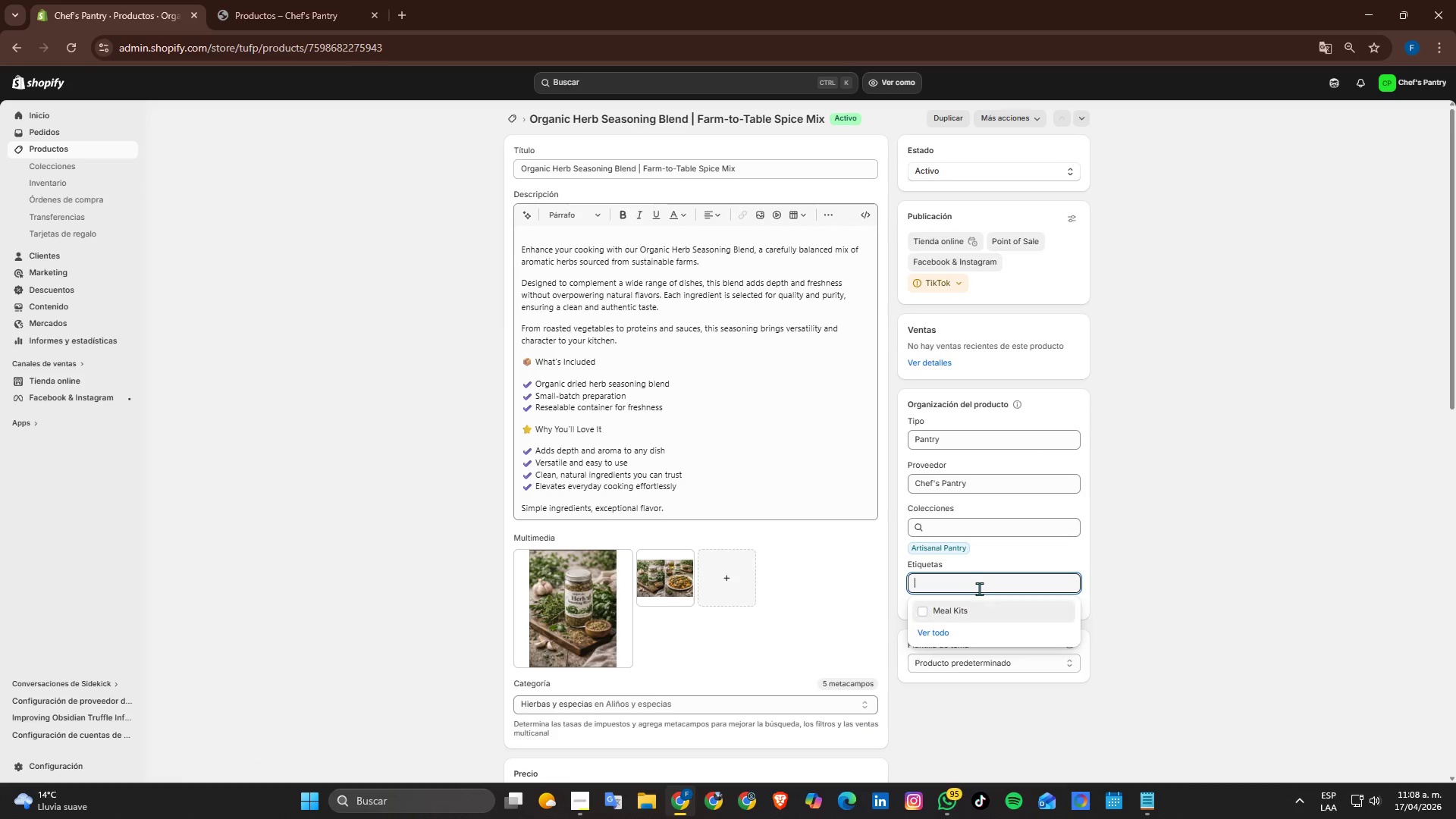 
key(Control+V)
 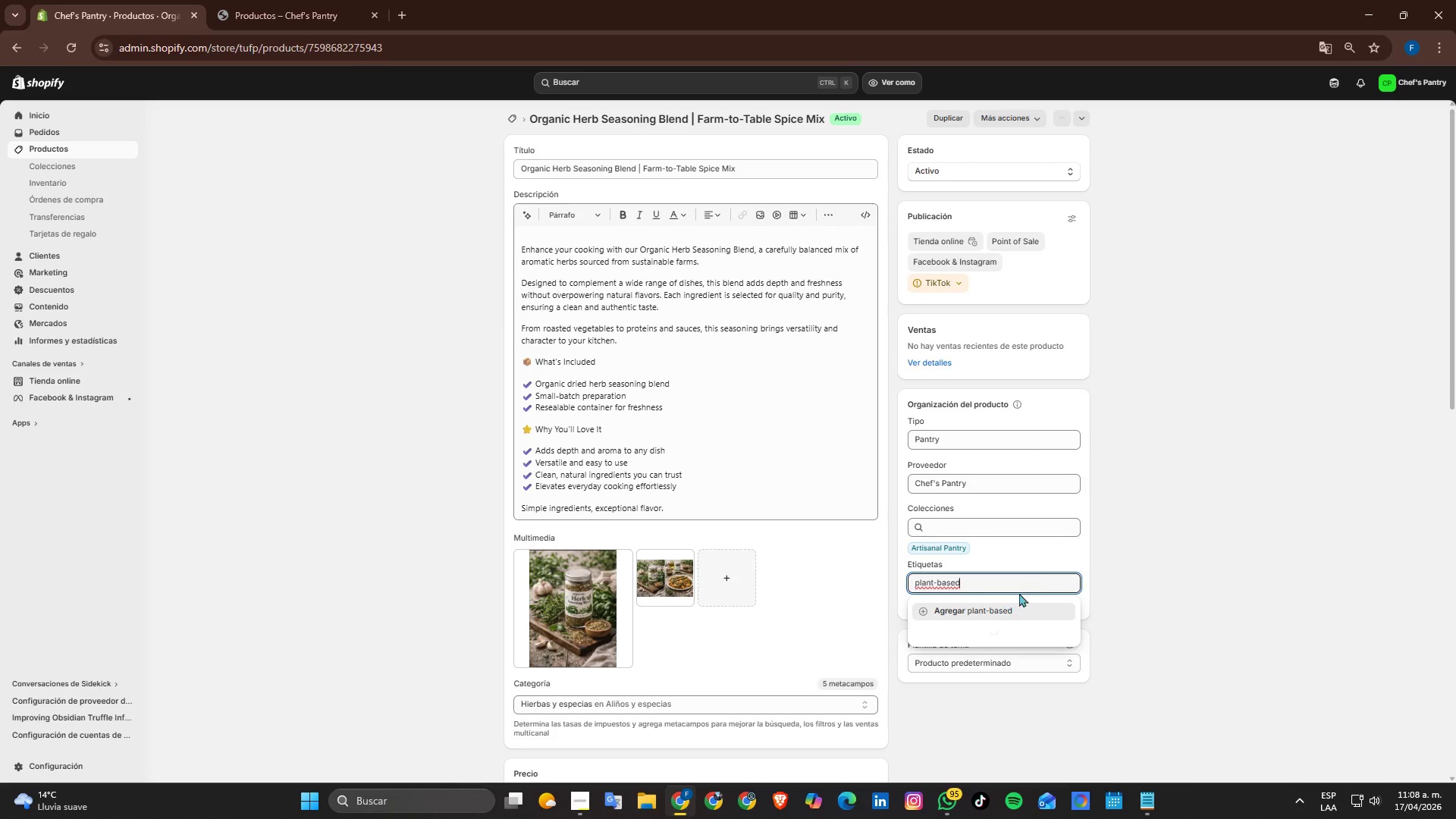 
key(Alt+AltLeft)
 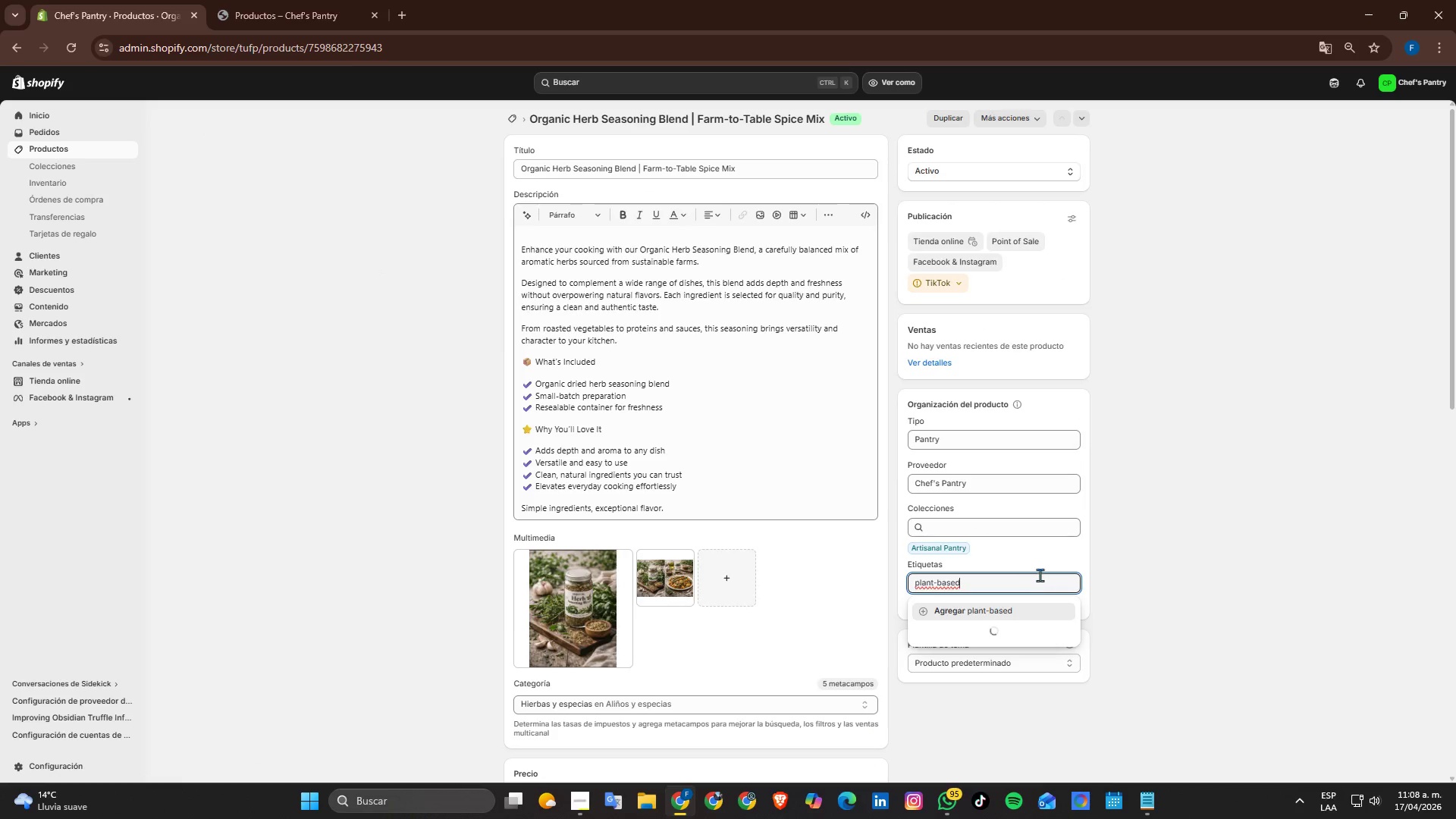 
key(Alt+Tab)
 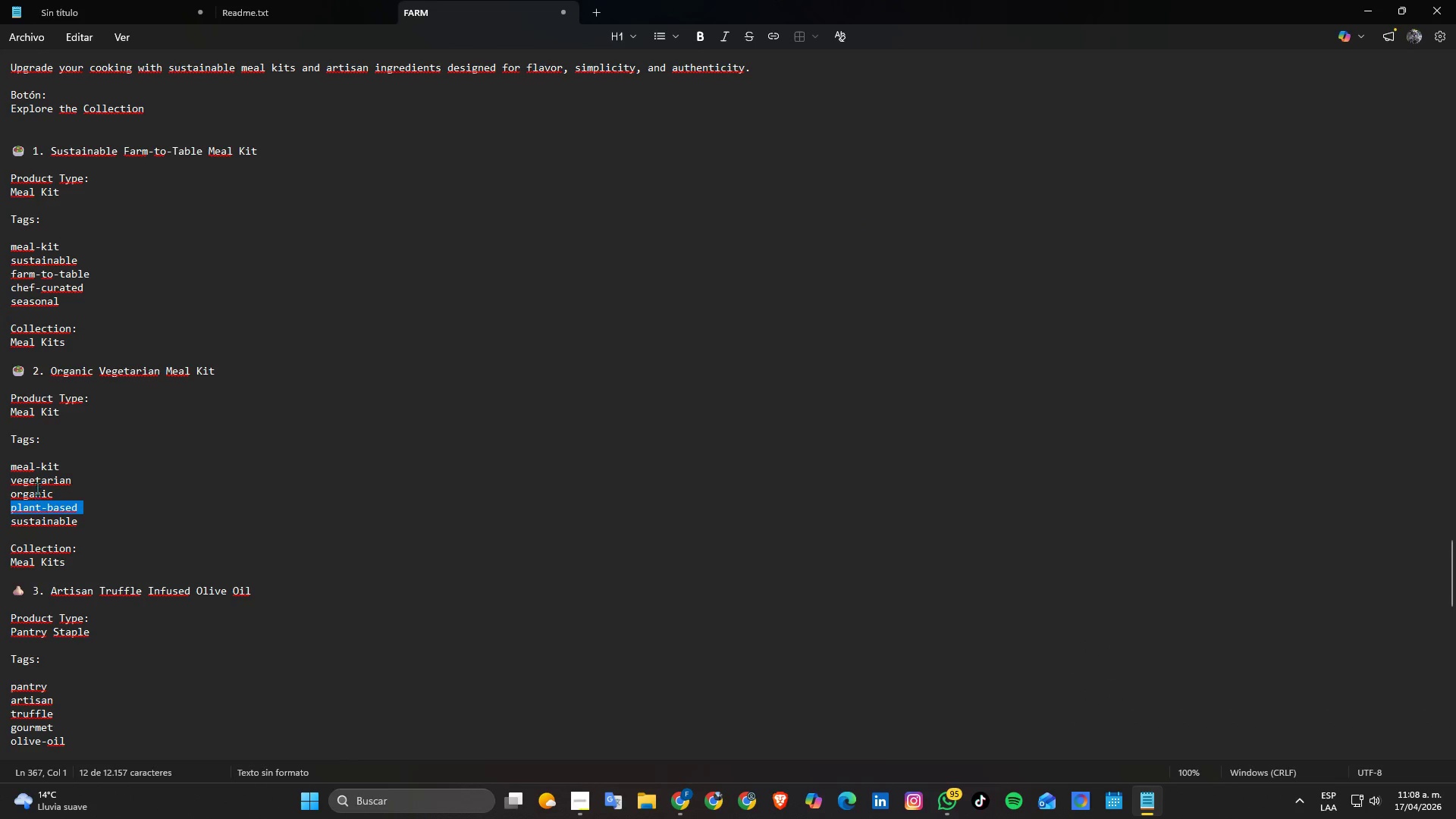 
double_click([37, 488])
 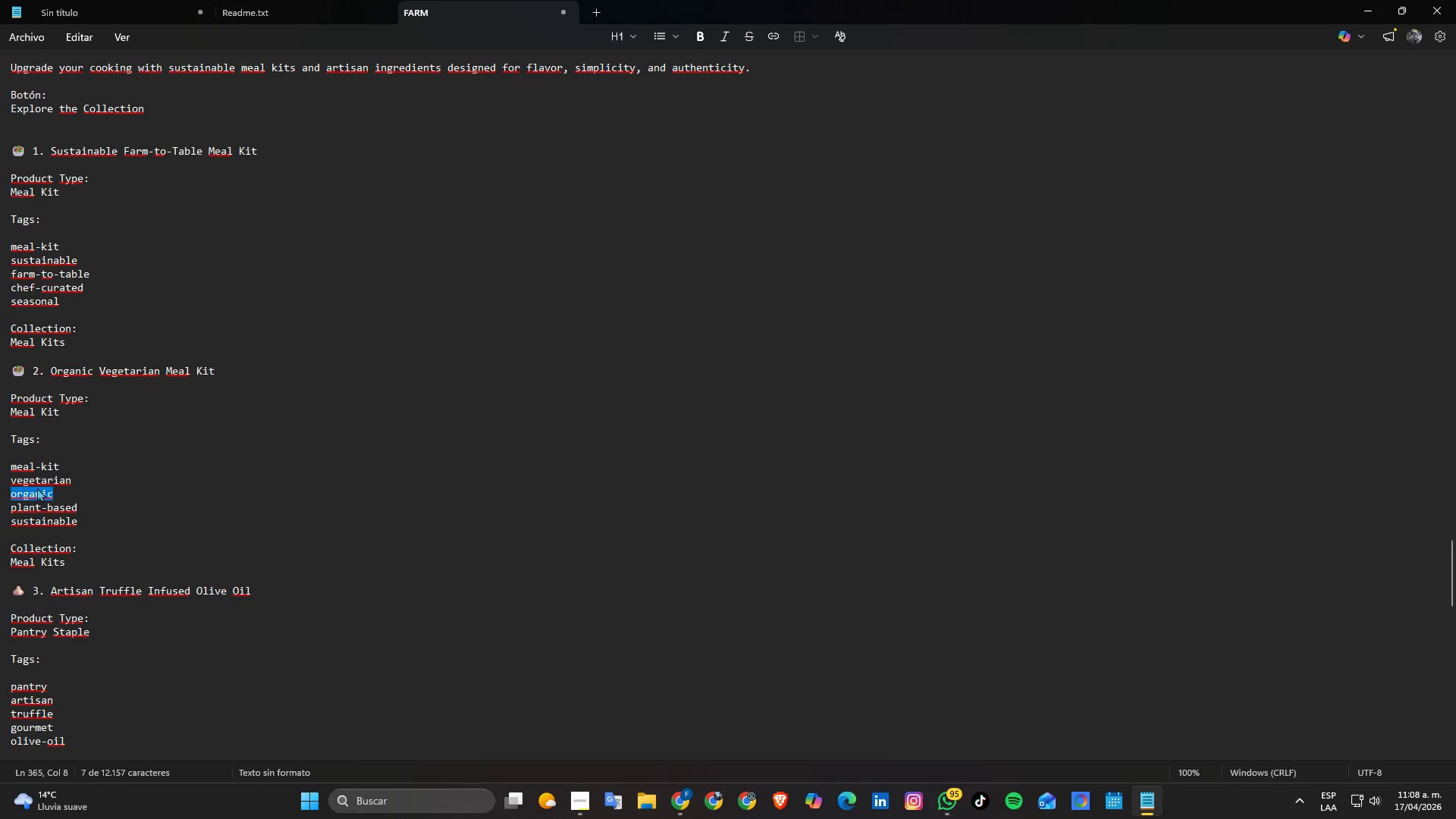 
key(Control+ControlLeft)
 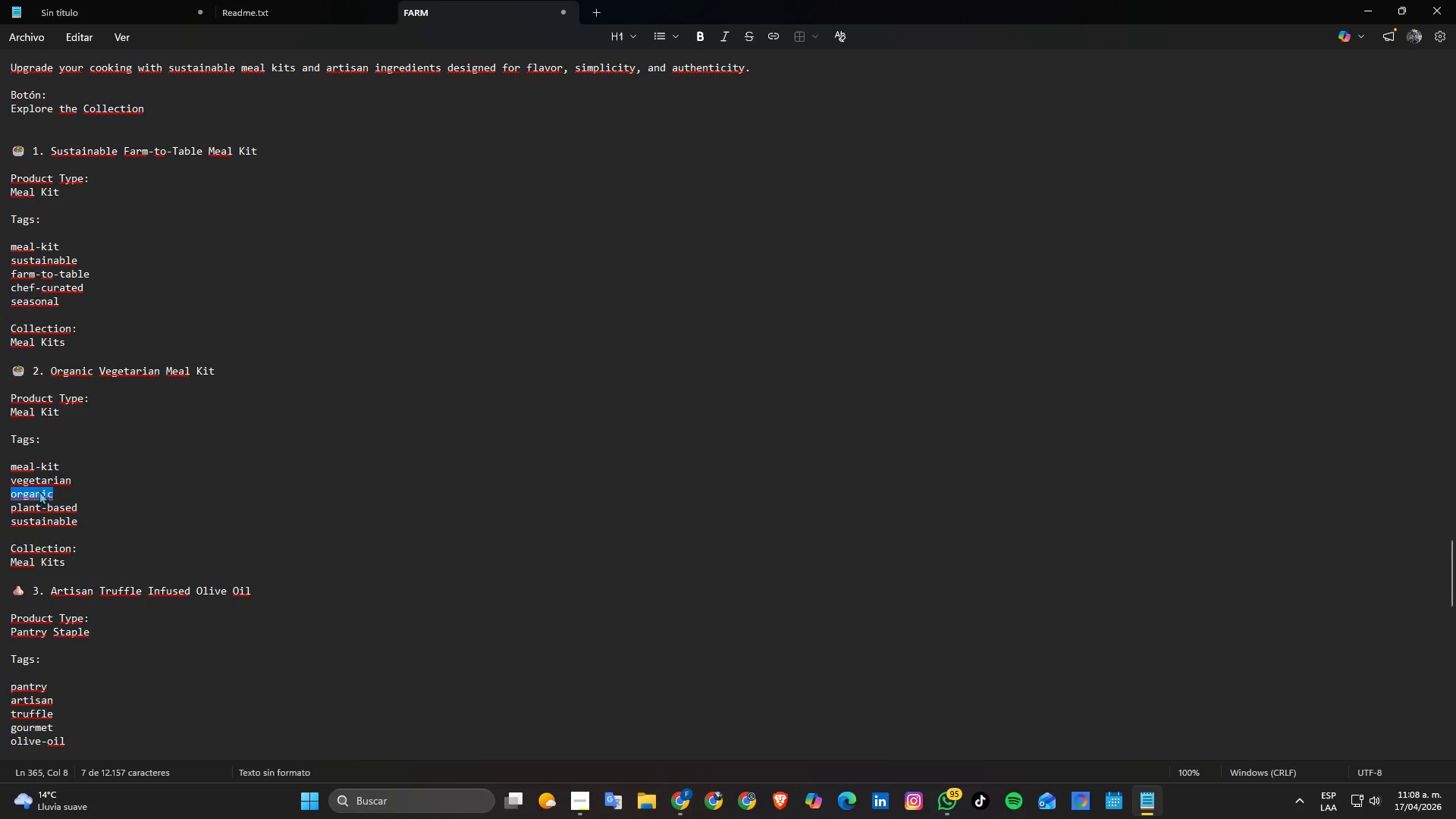 
key(Control+C)
 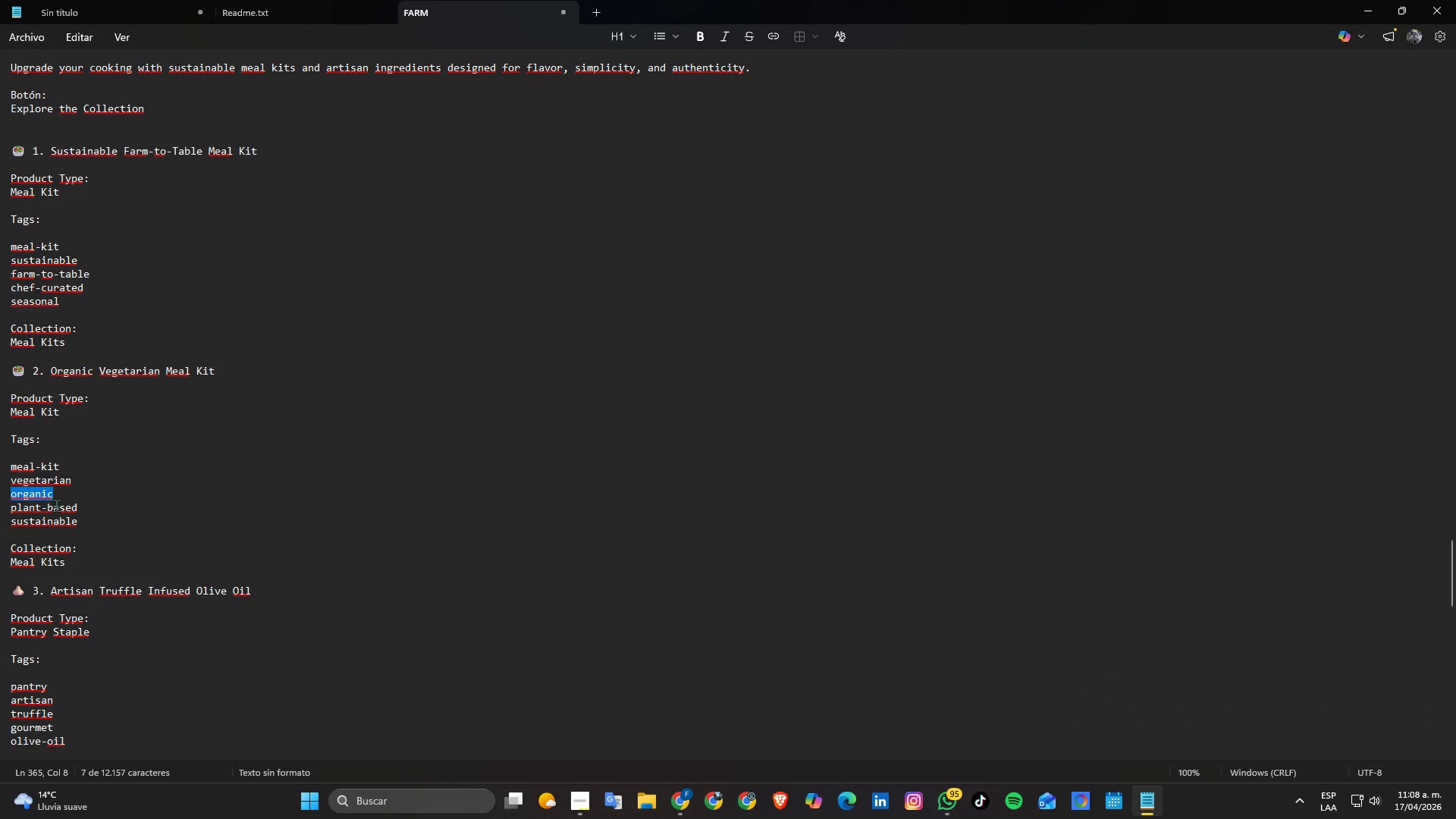 
key(Alt+AltLeft)
 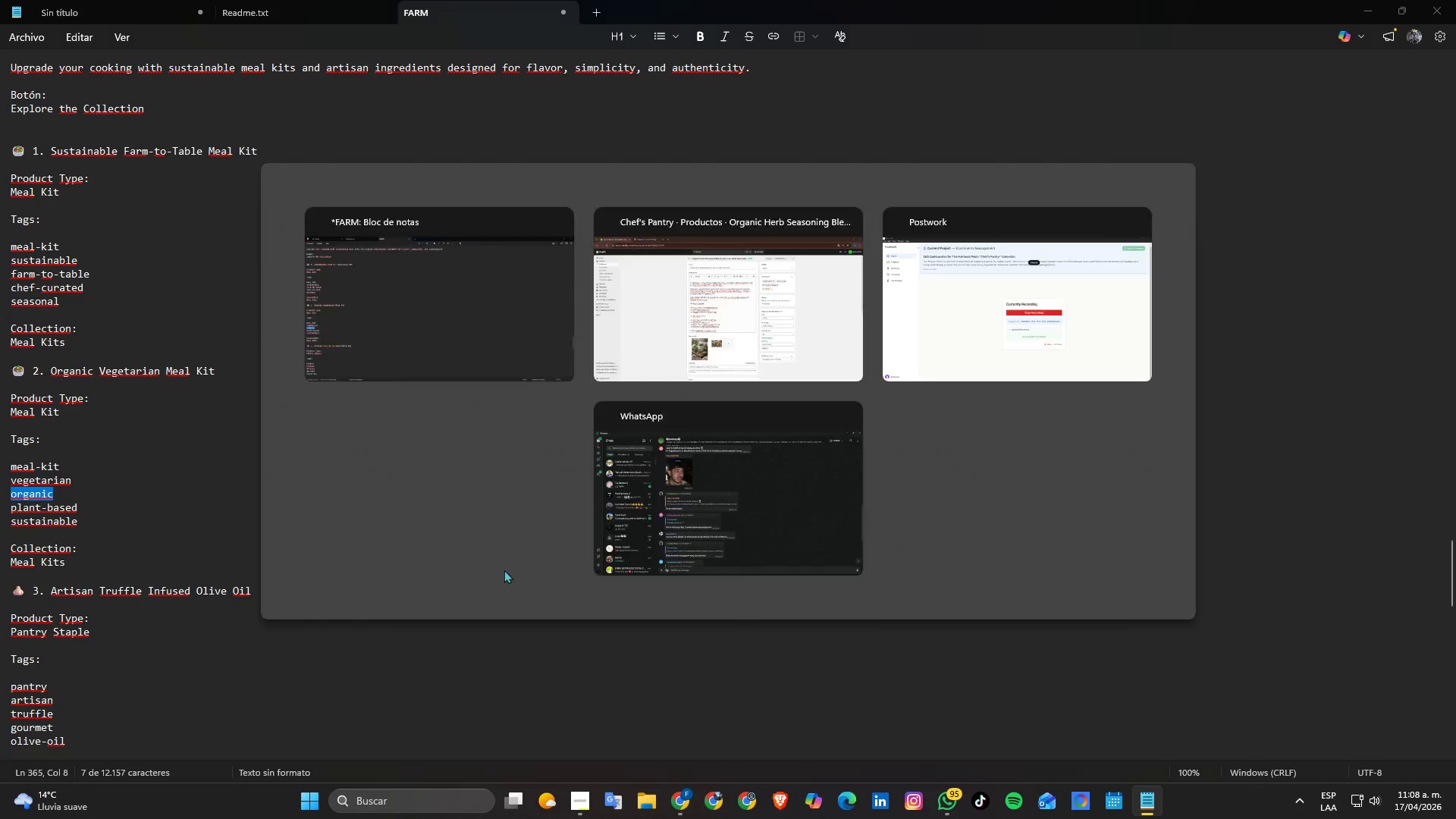 
key(Alt+Tab)
 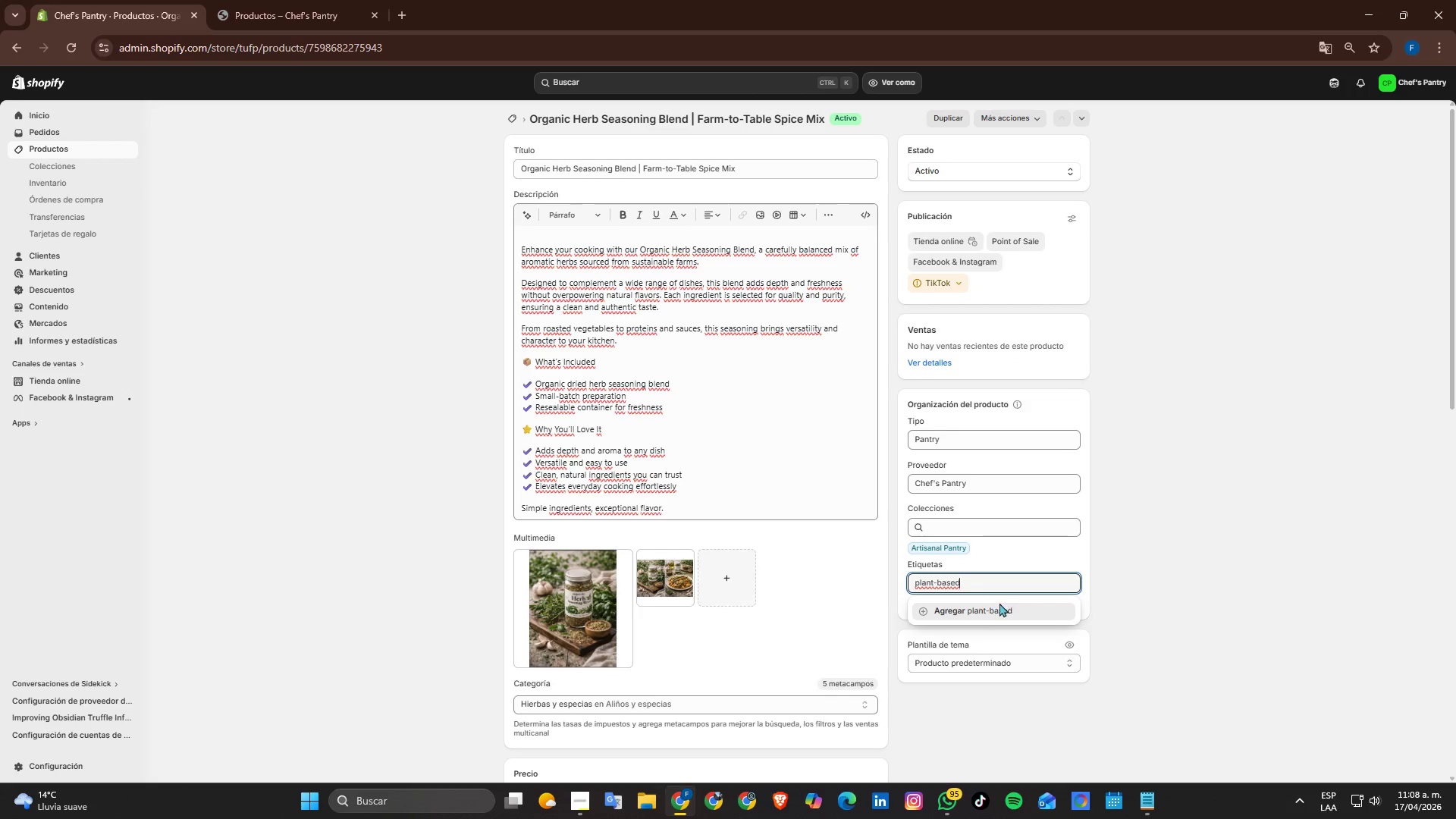 
left_click([987, 607])
 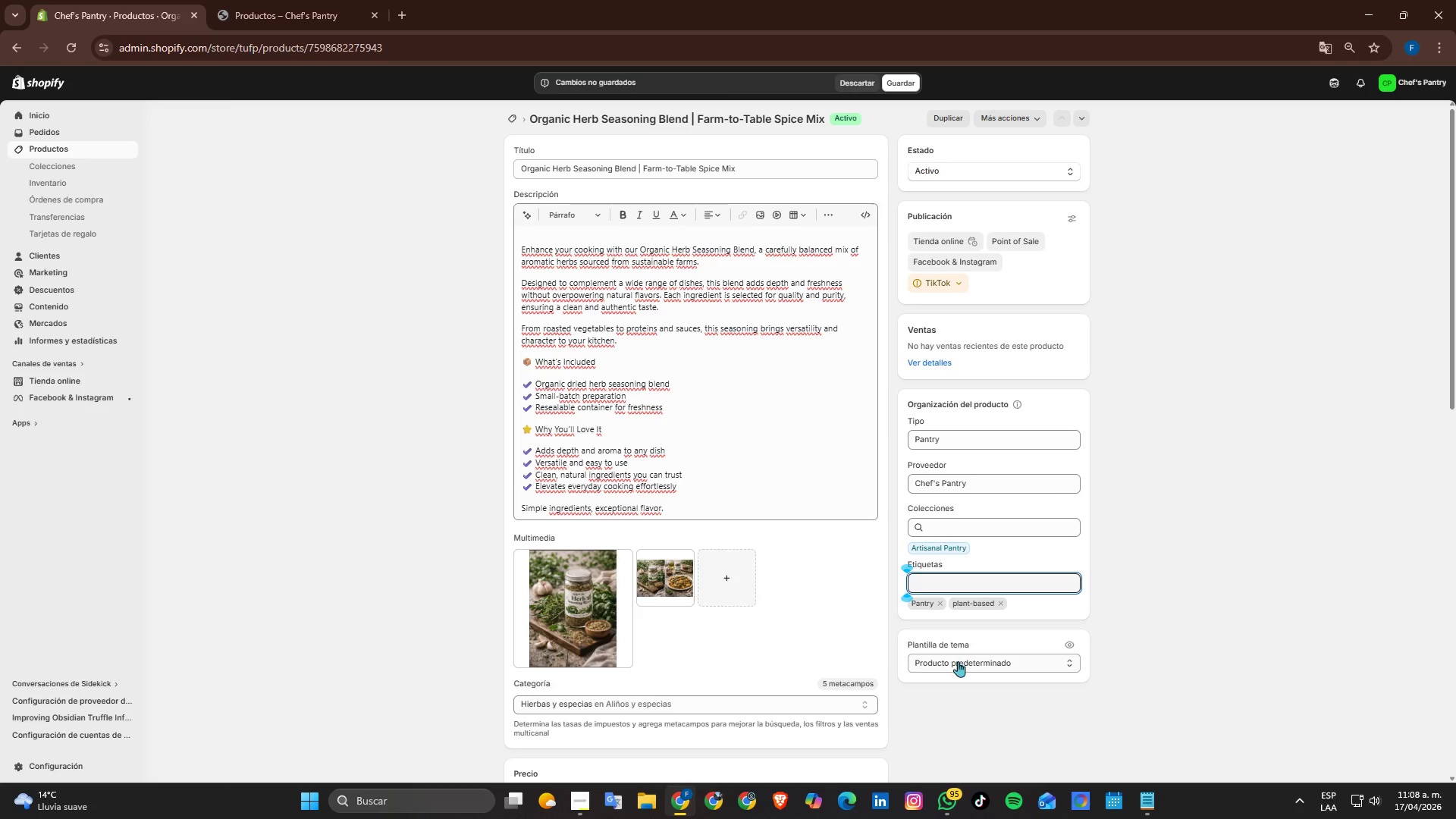 
left_click([970, 586])
 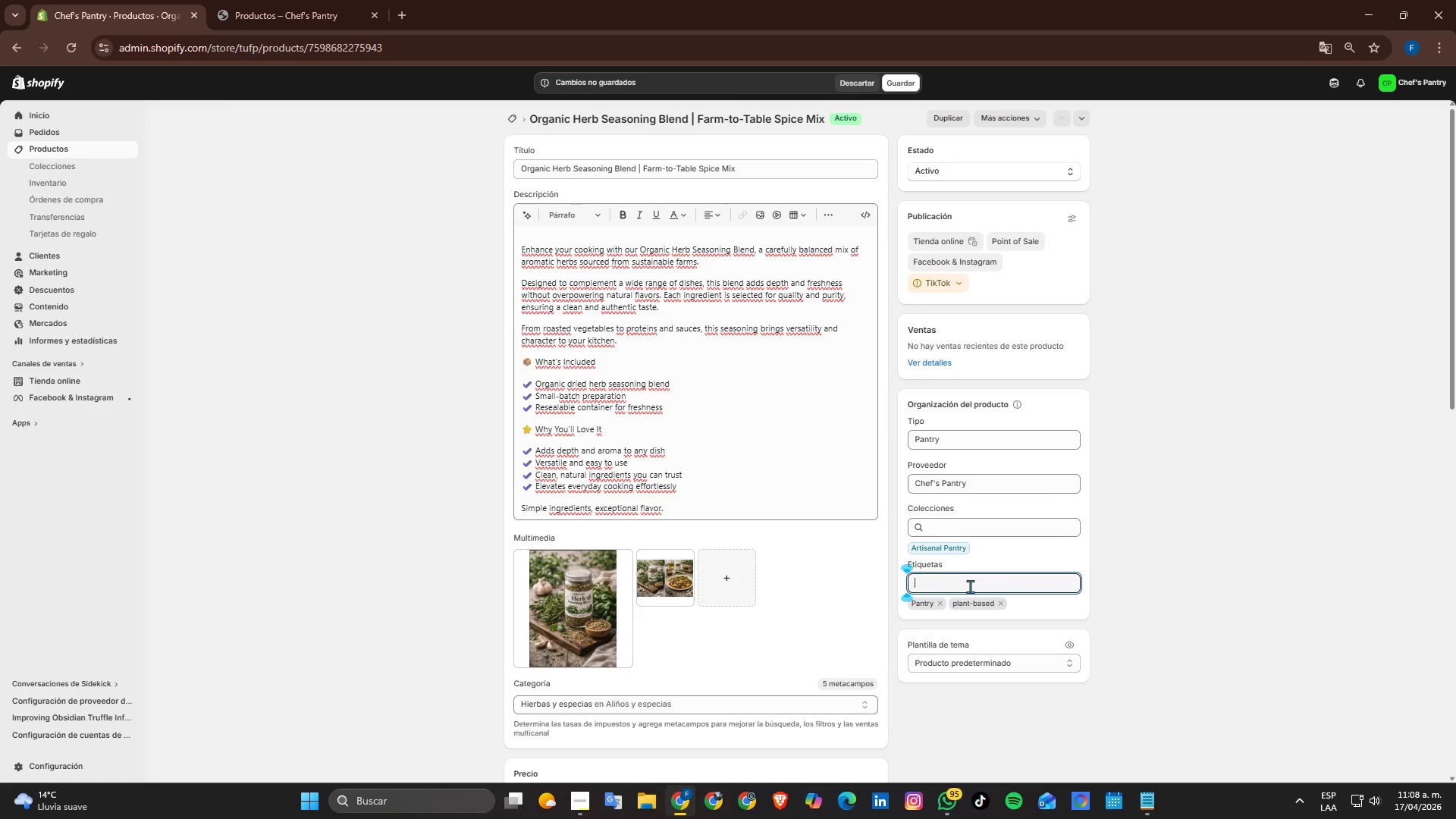 
key(Control+ControlLeft)
 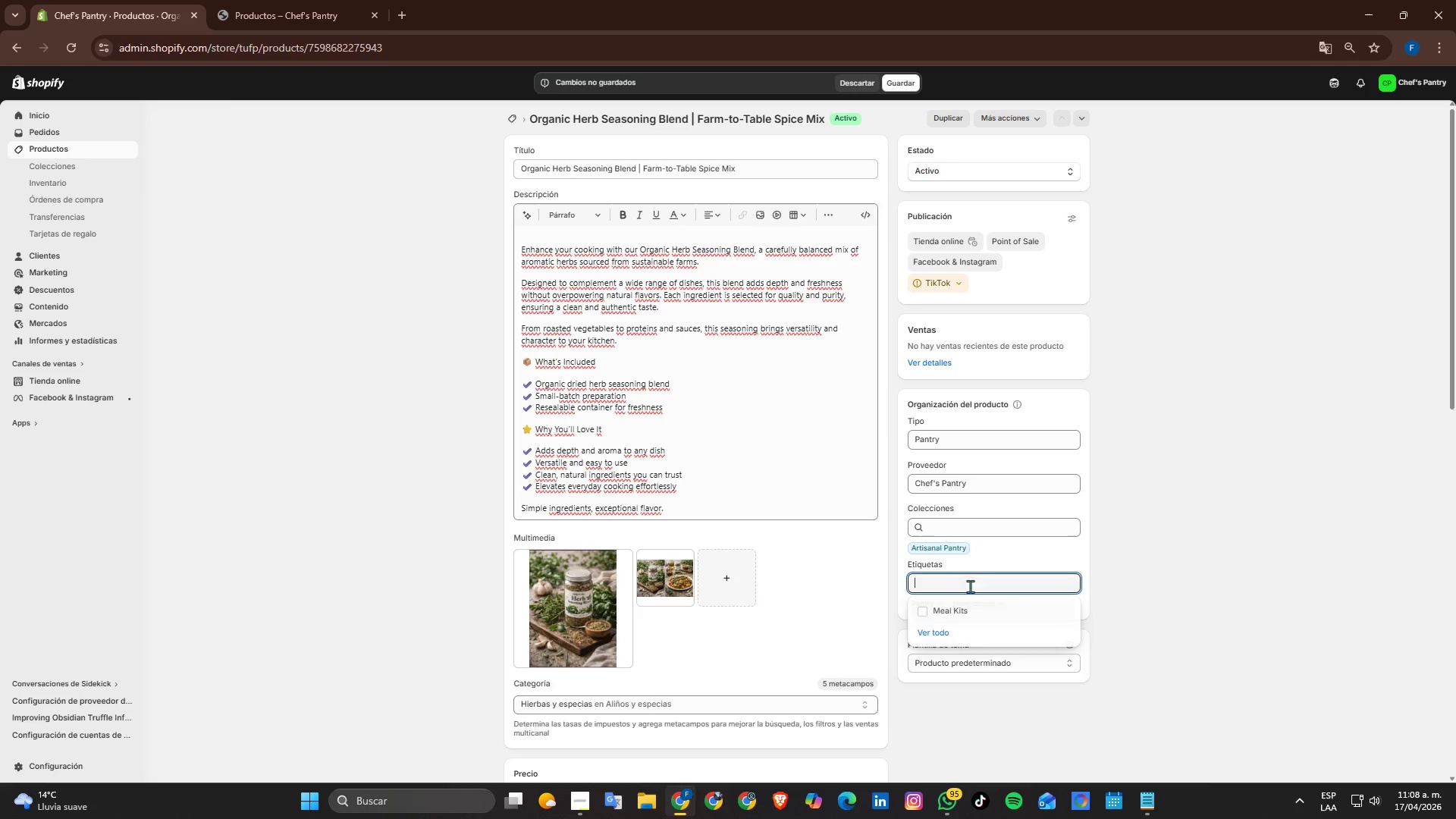 
key(Control+V)
 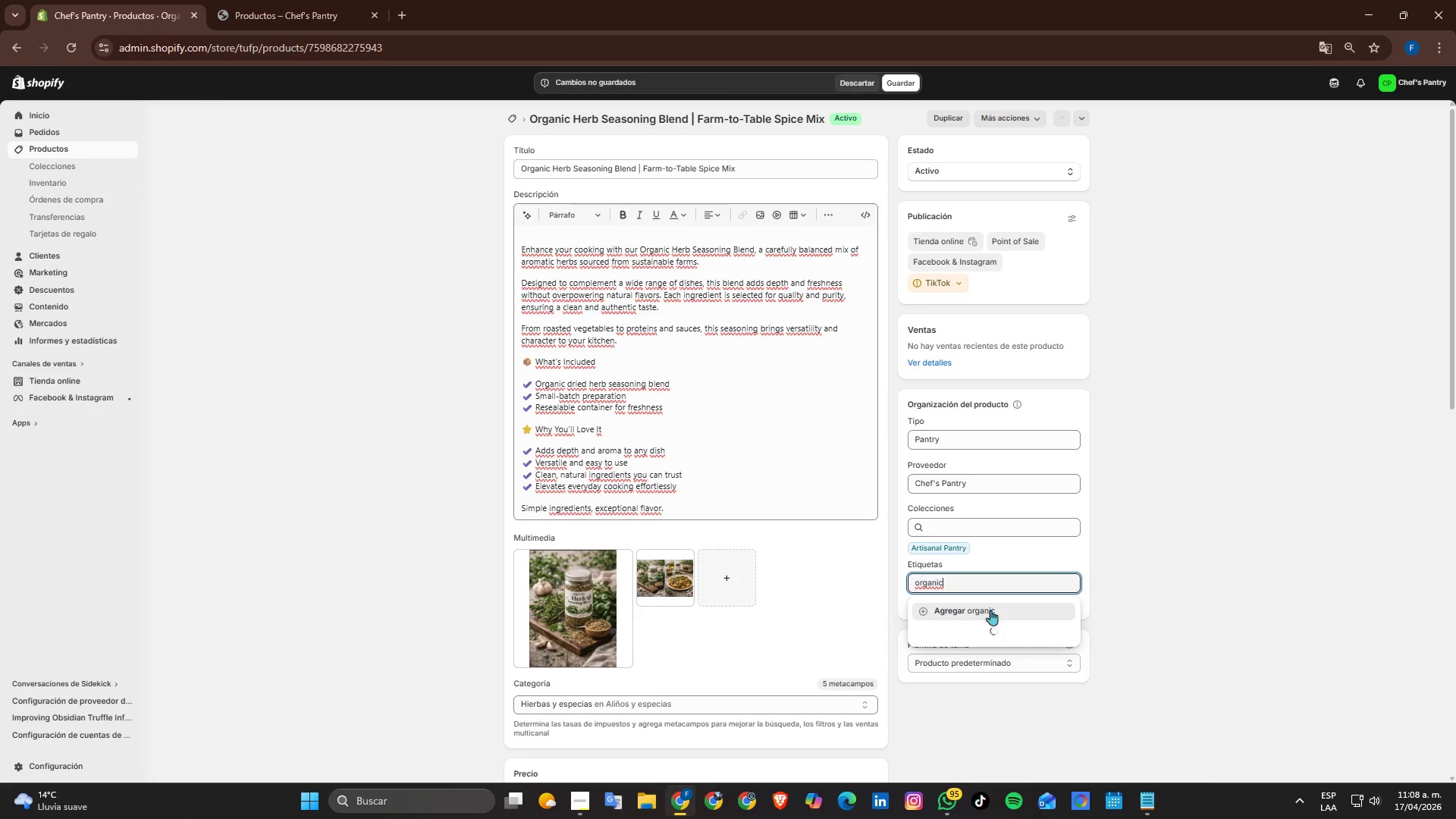 
left_click([989, 612])
 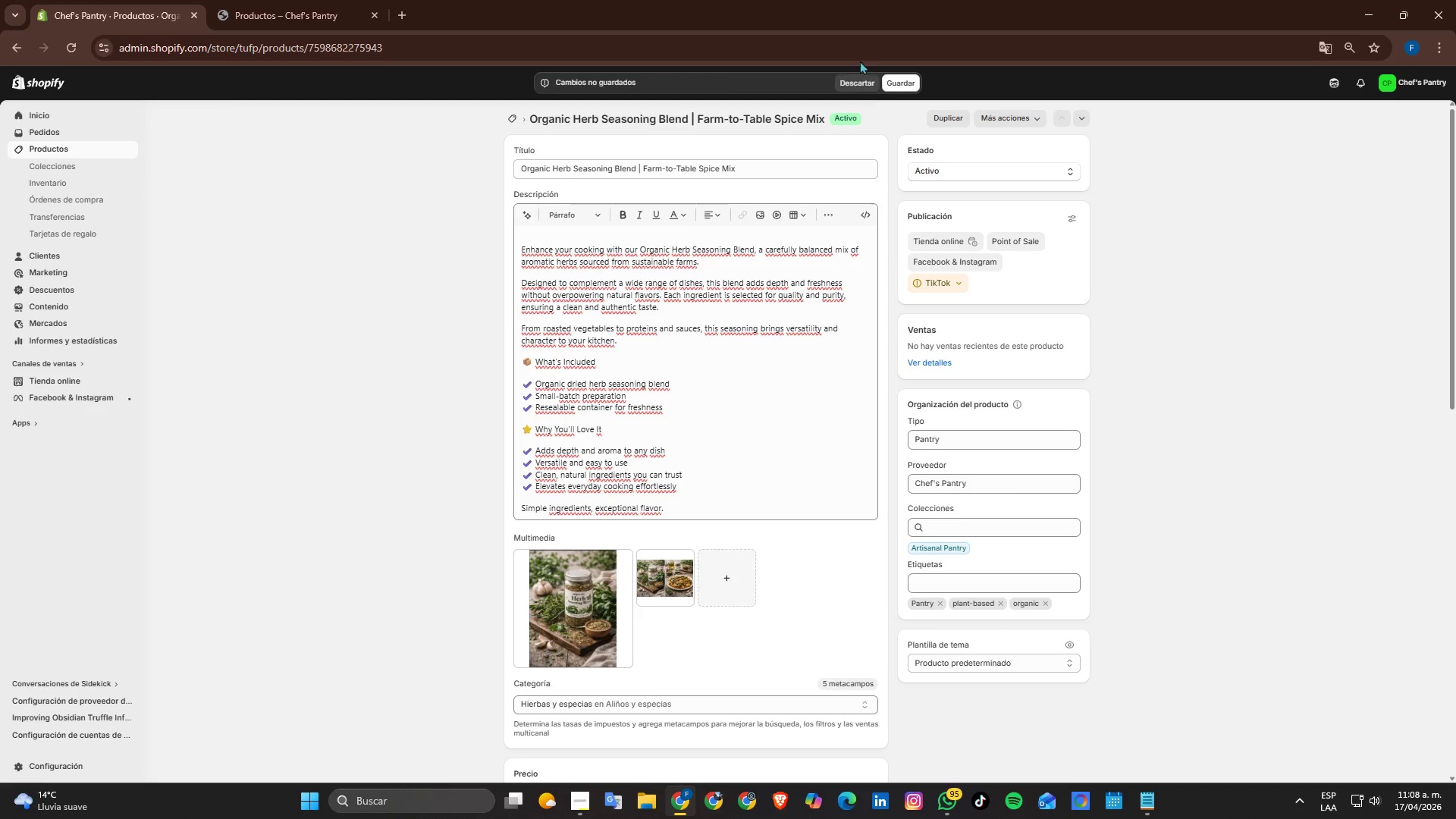 
double_click([917, 90])
 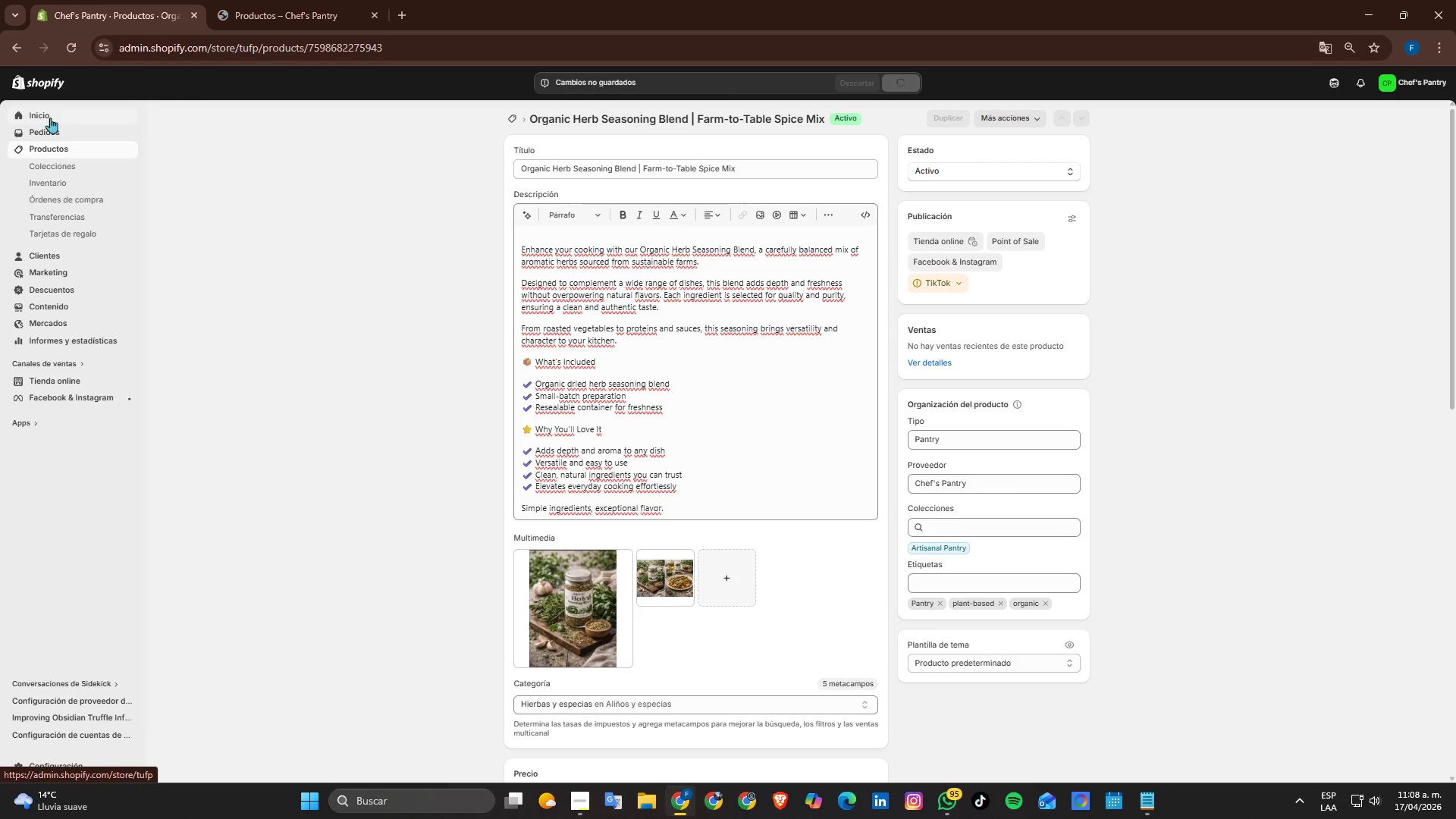 
left_click([50, 118])
 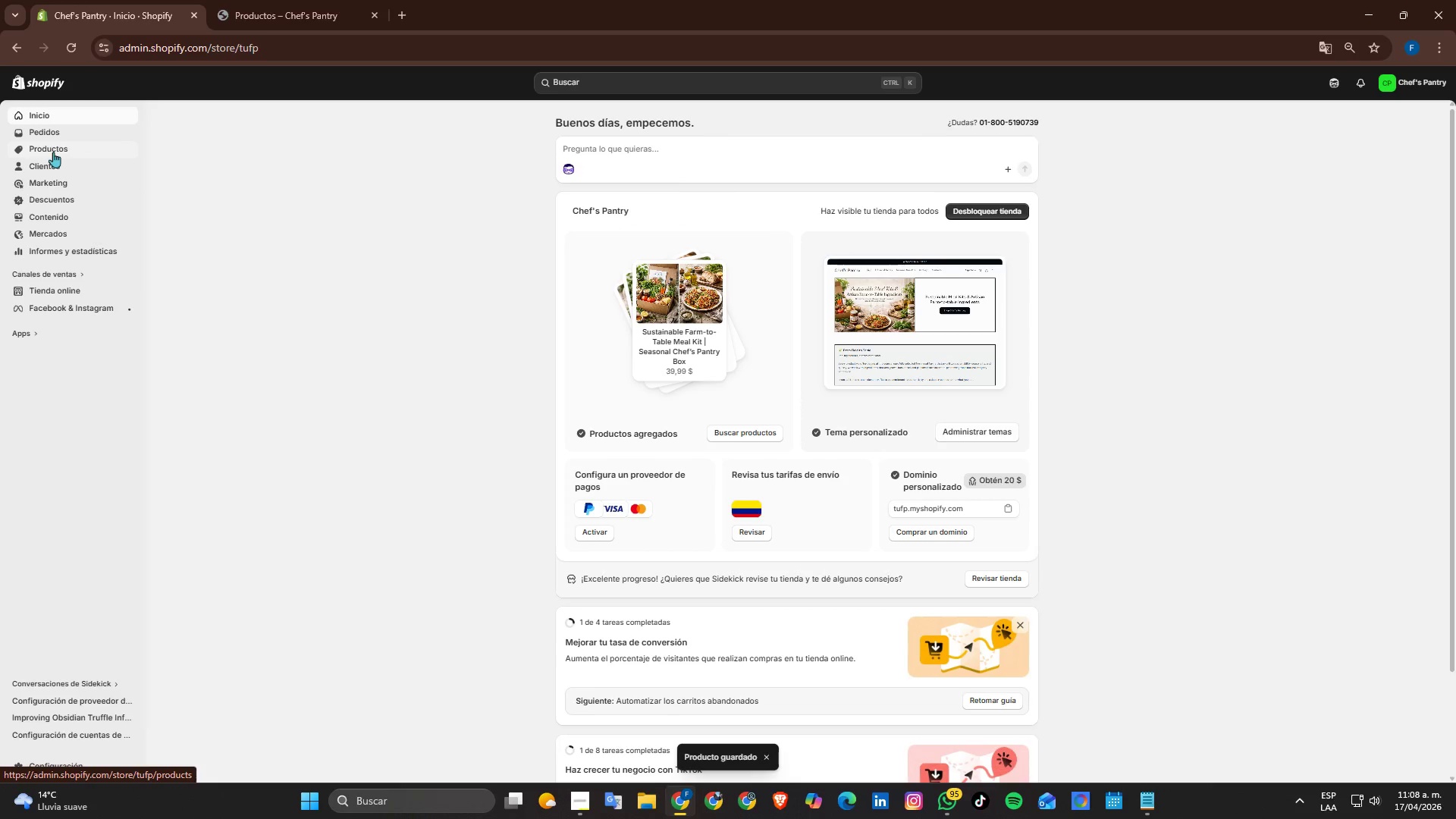 
left_click([57, 143])
 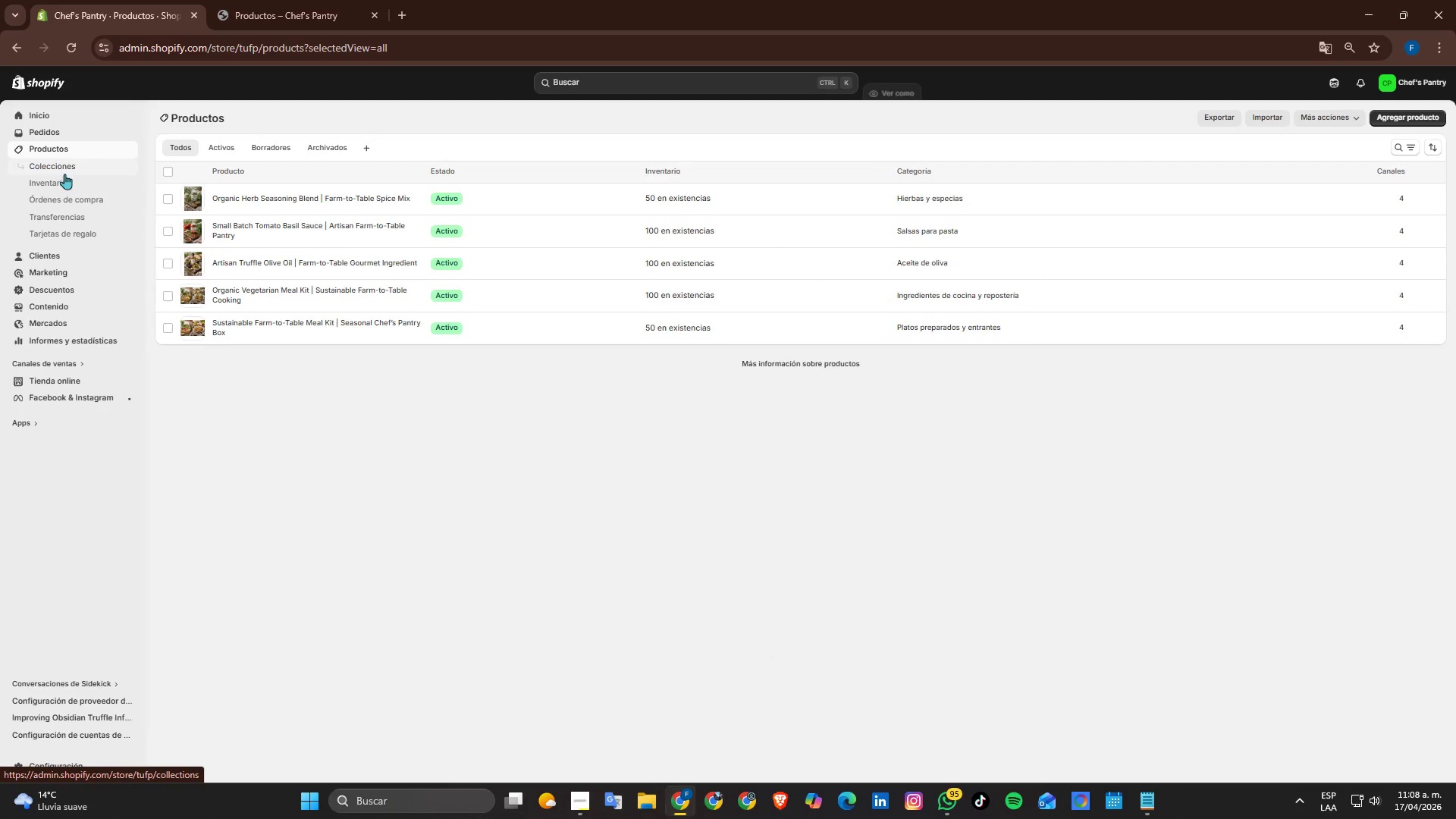 
left_click([64, 165])
 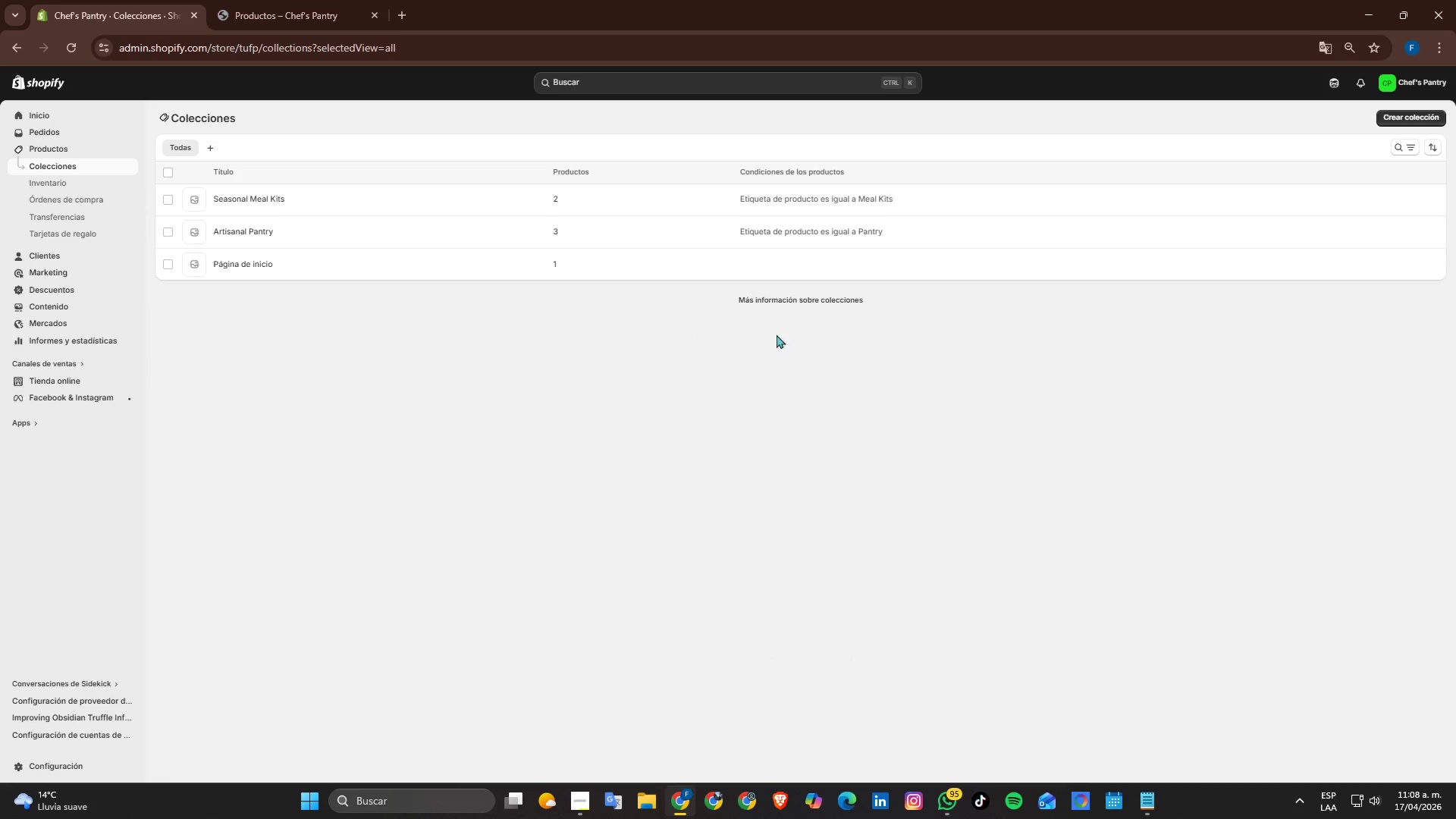 
wait(10.08)
 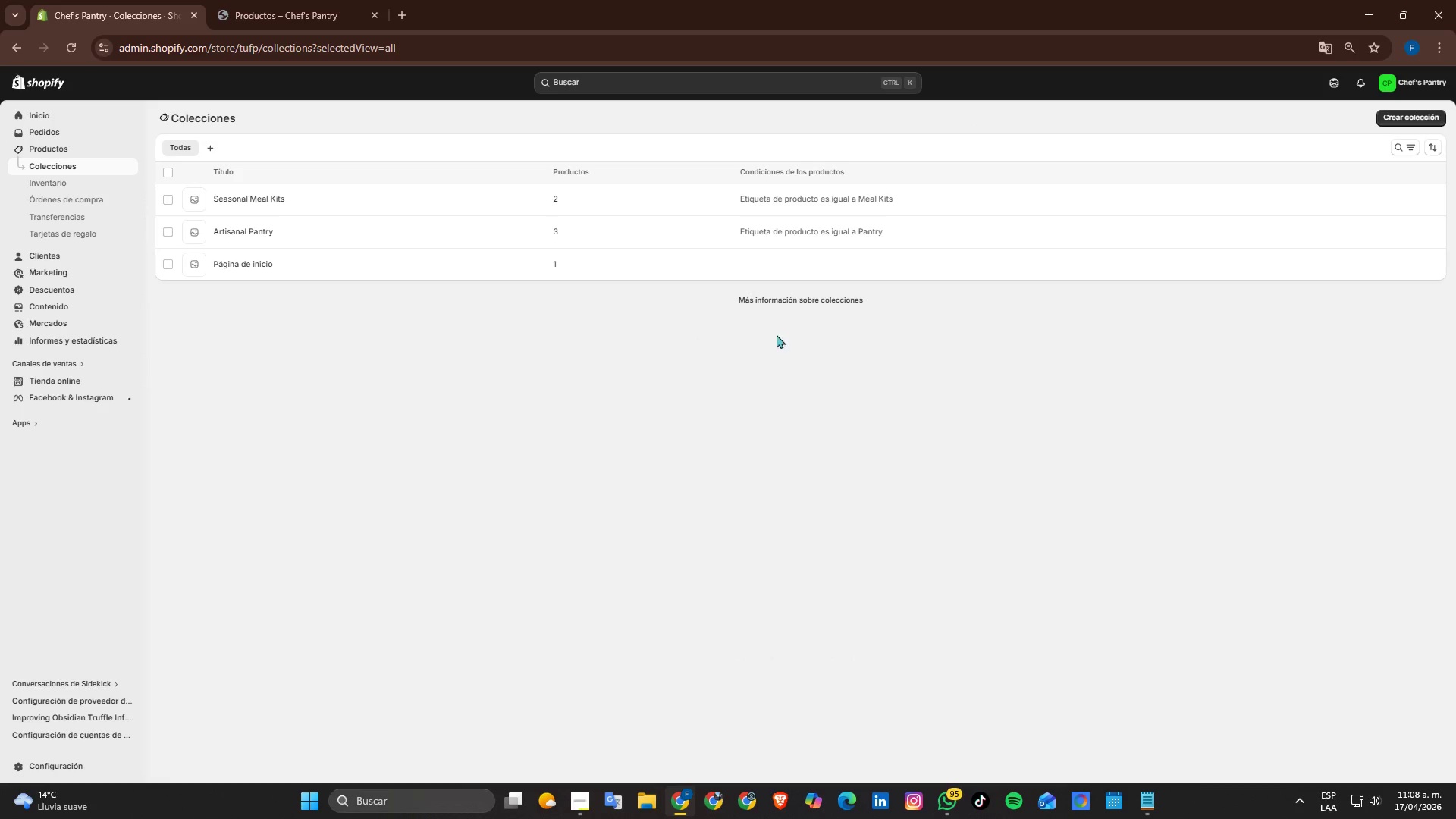 
left_click([46, 116])
 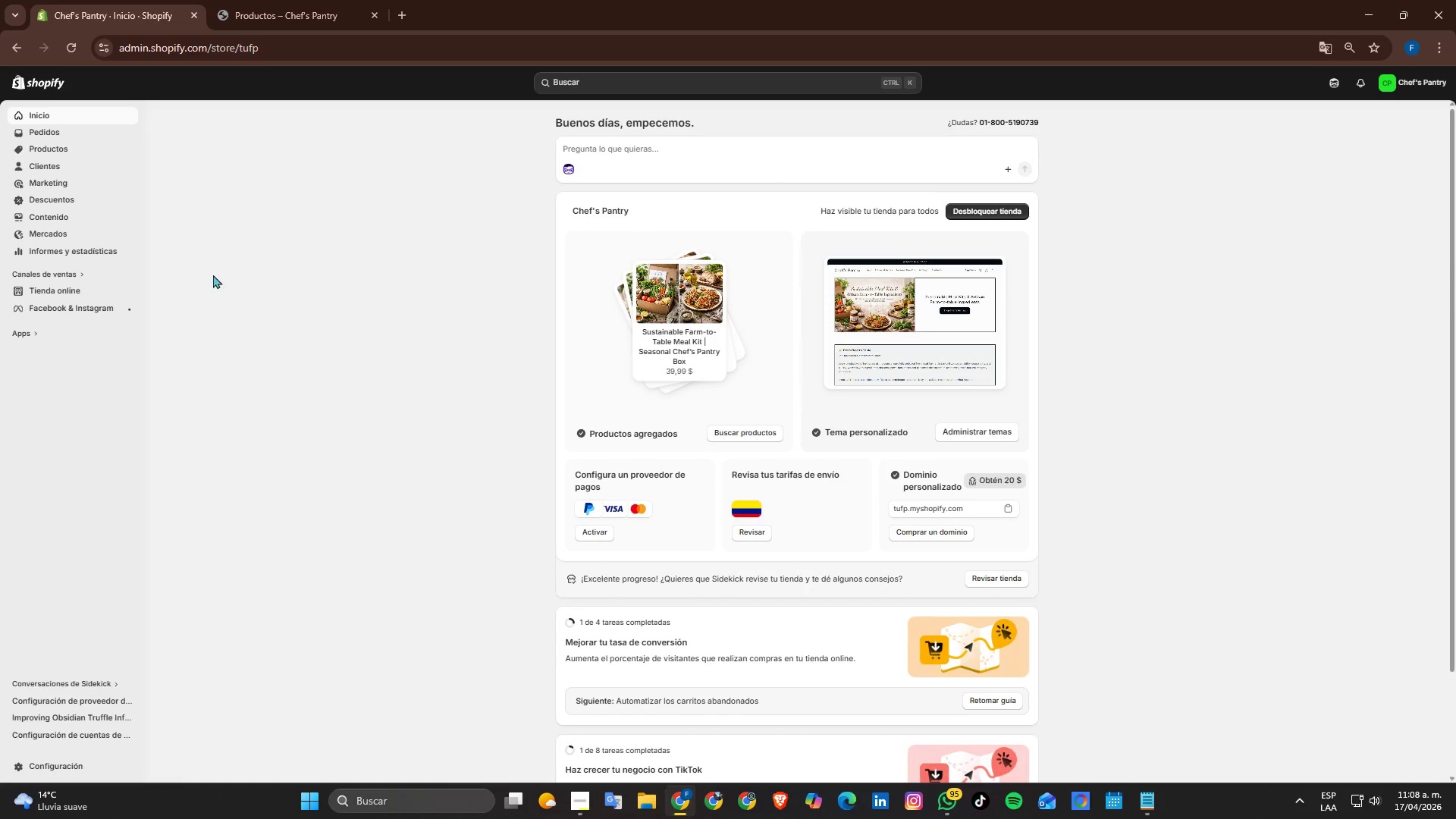 
left_click([130, 290])
 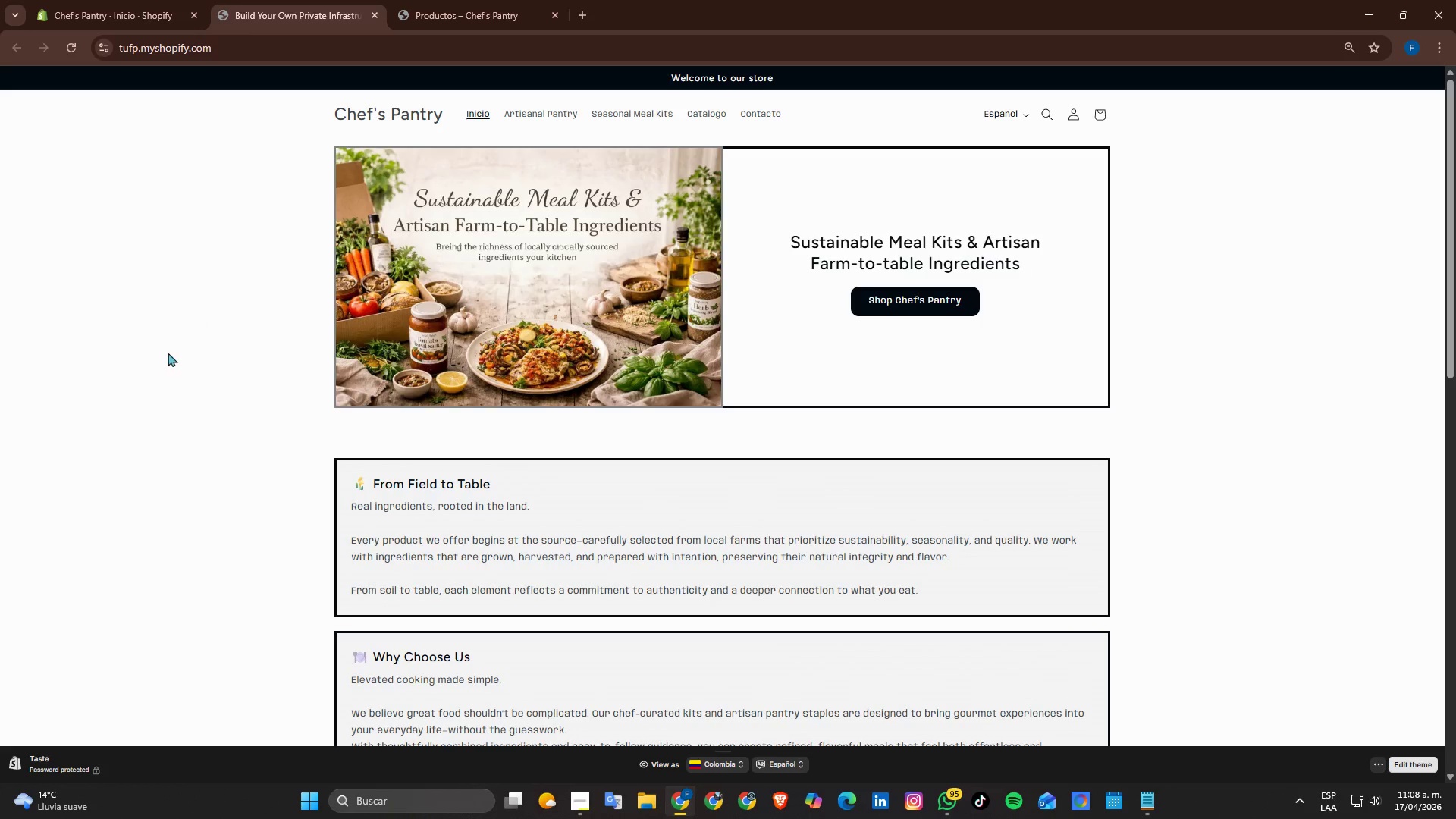 
wait(6.83)
 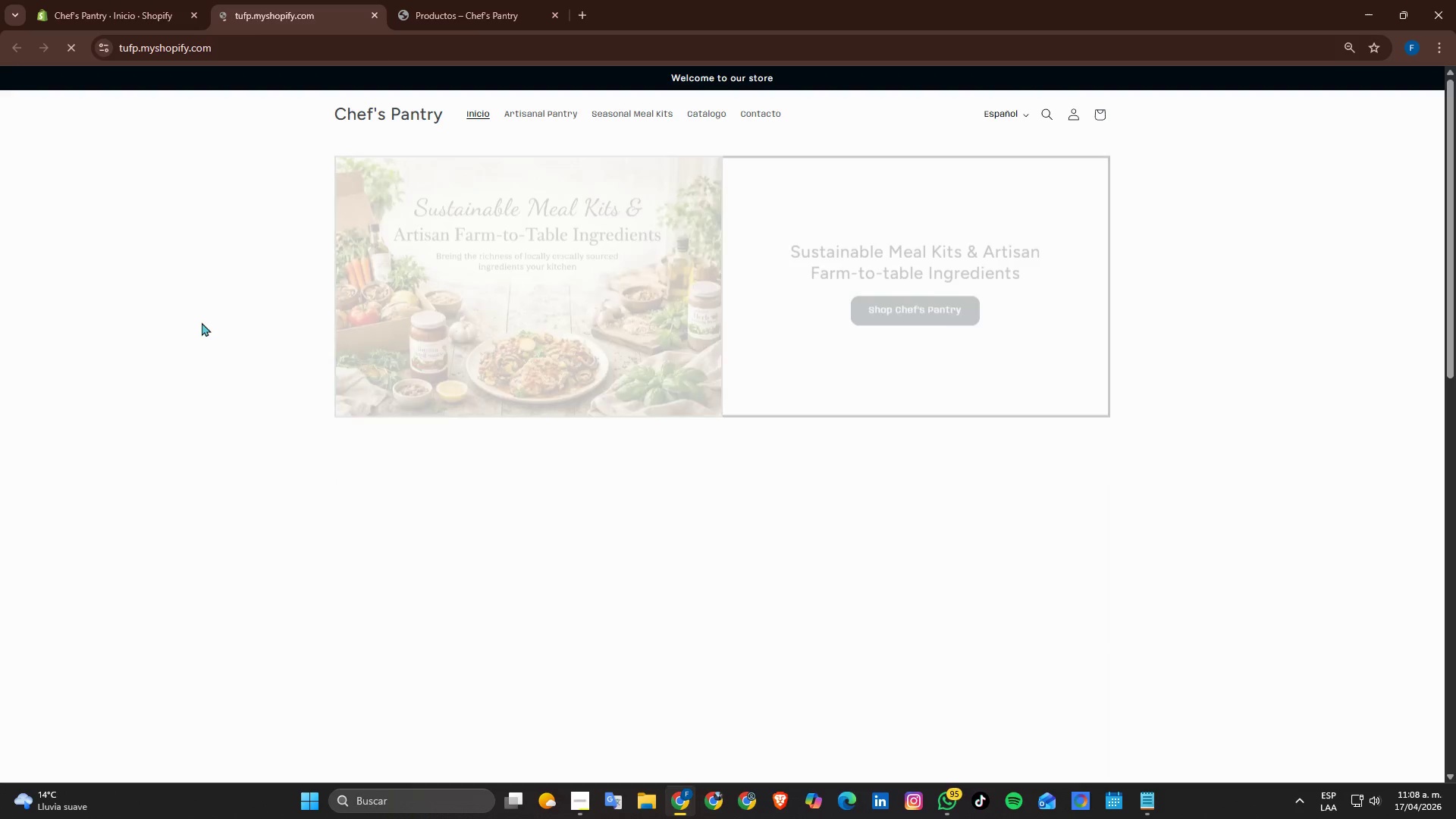 
key(Alt+AltLeft)
 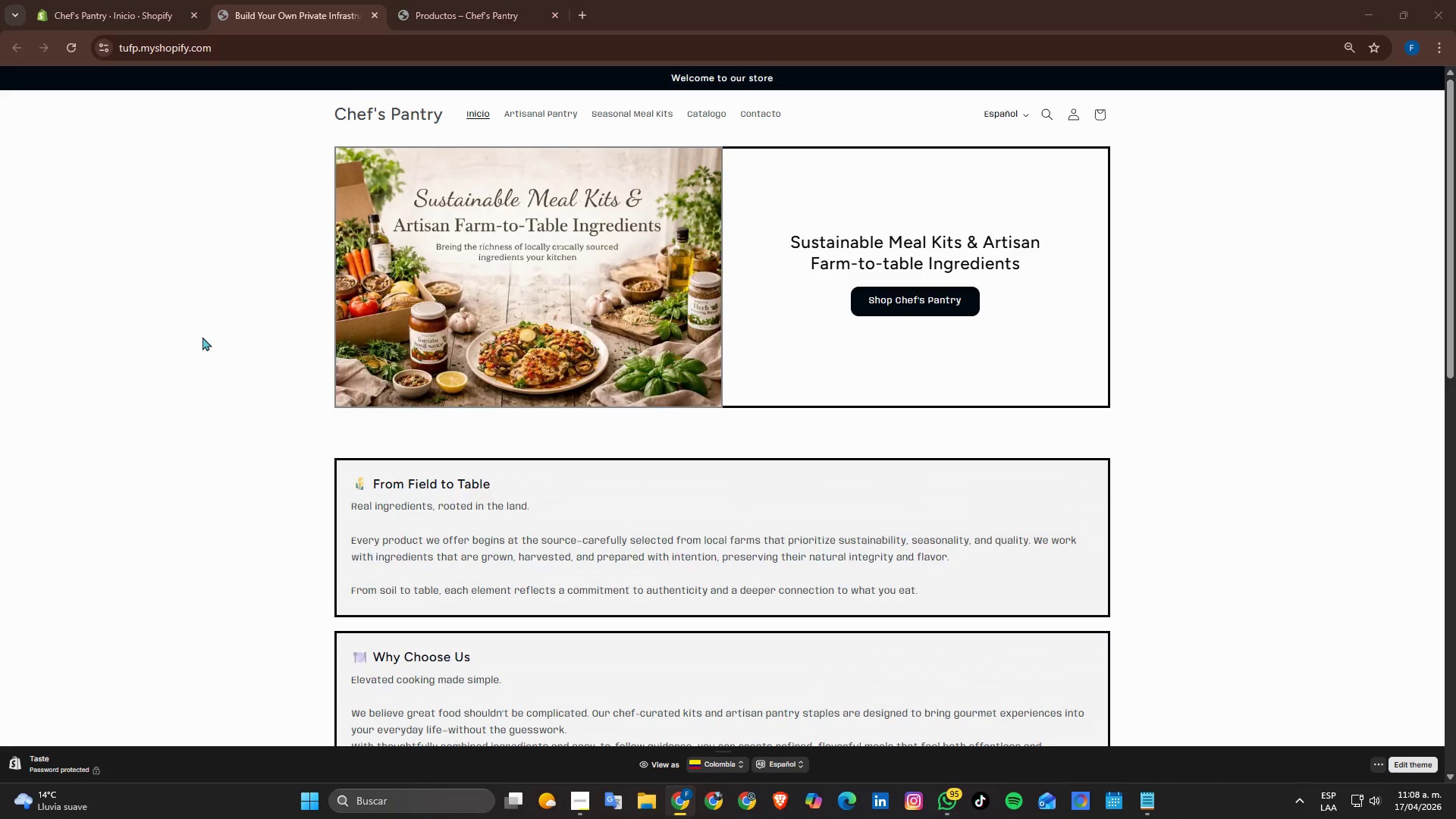 
key(Alt+Tab)
 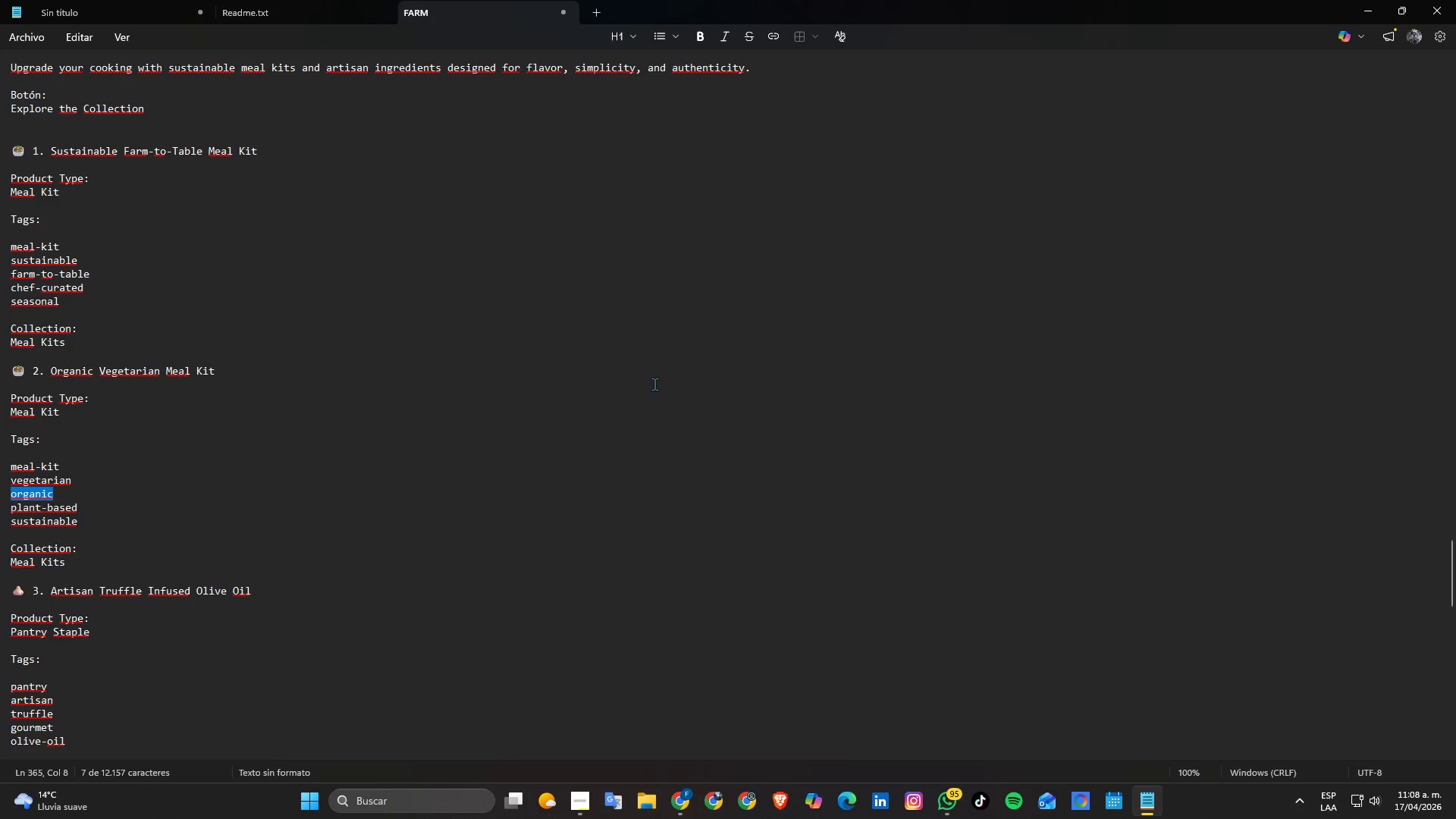 
key(Alt+Tab)
 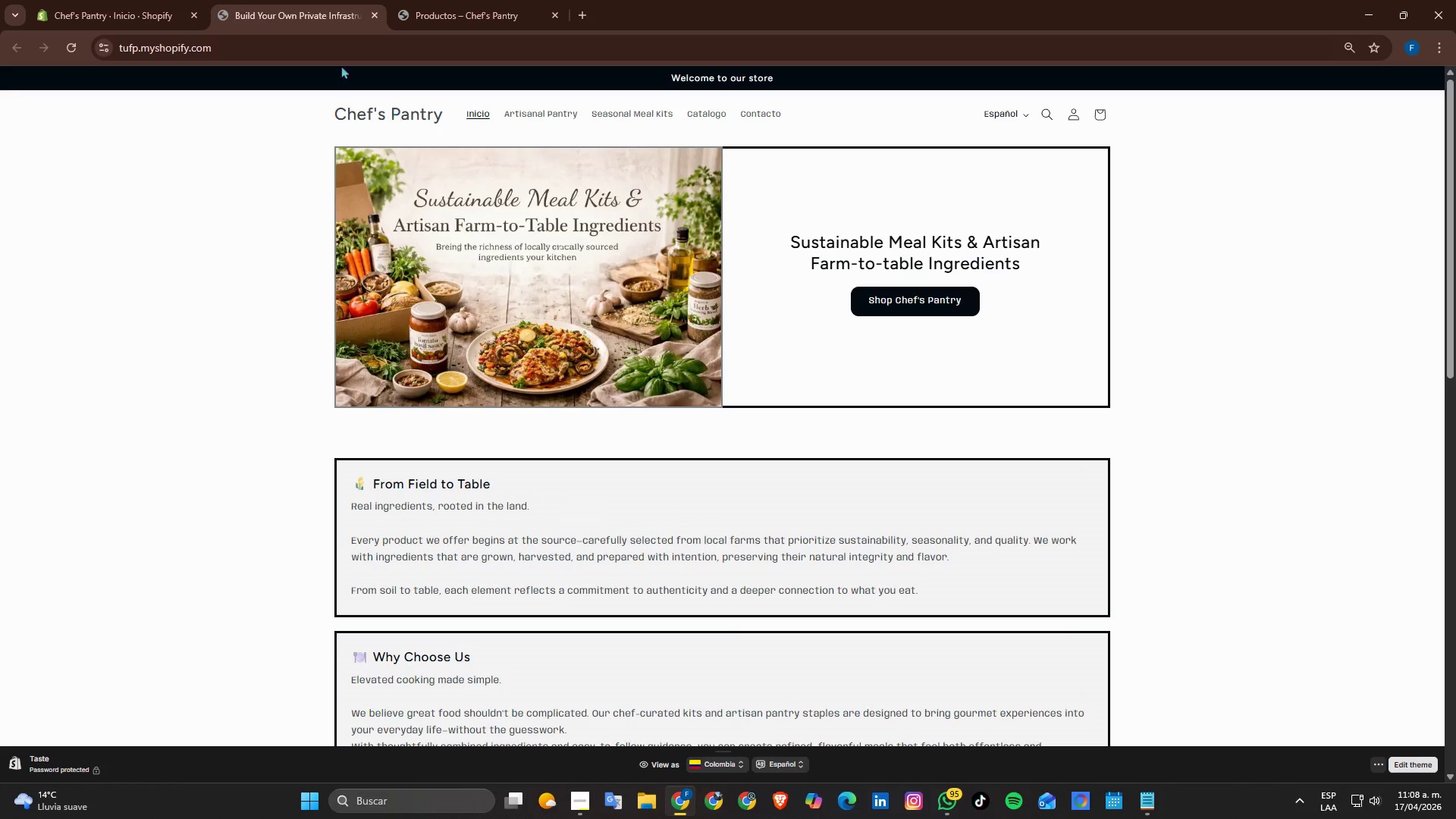 
left_click([168, 0])
 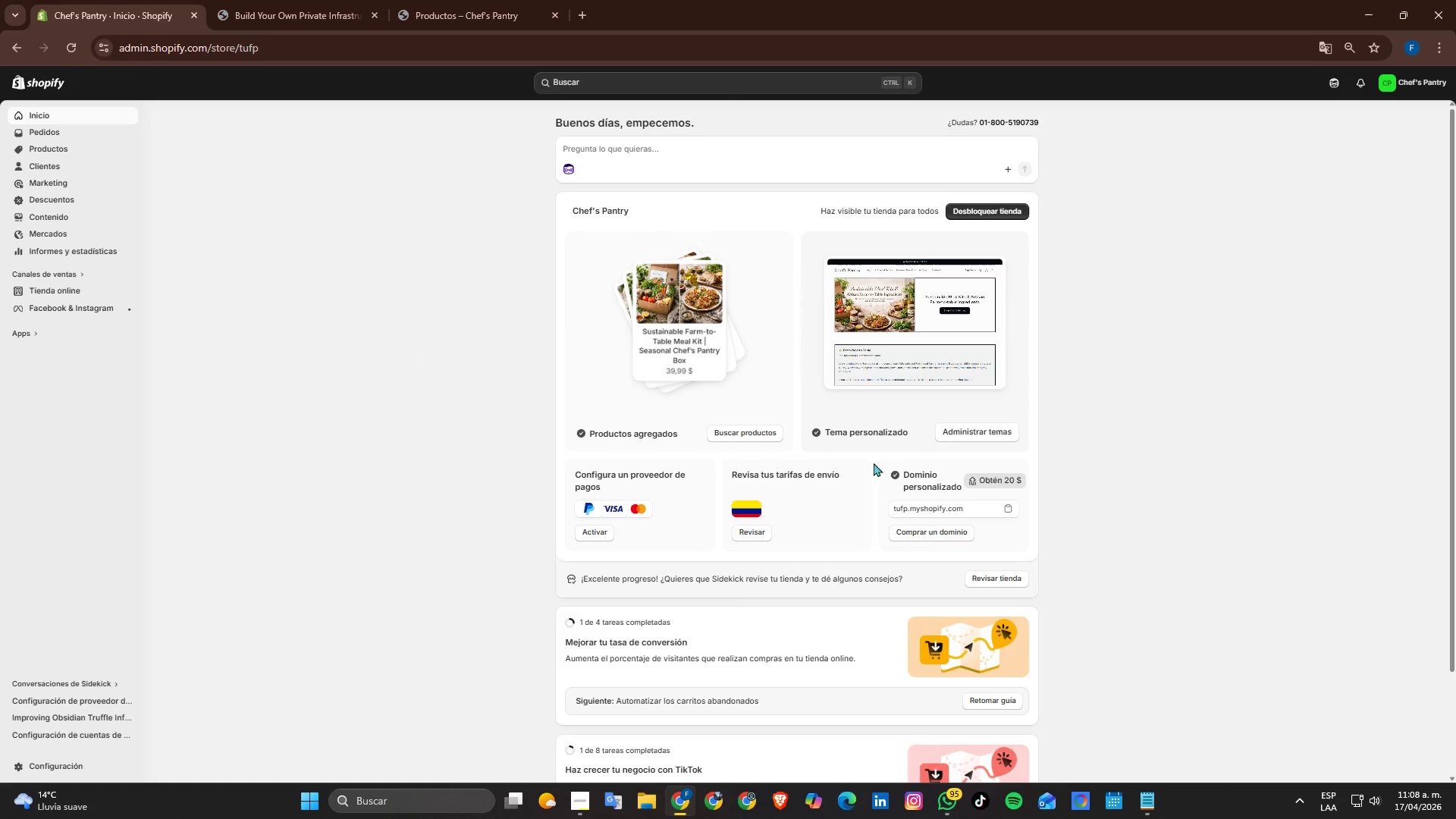 
mouse_move([117, 290])
 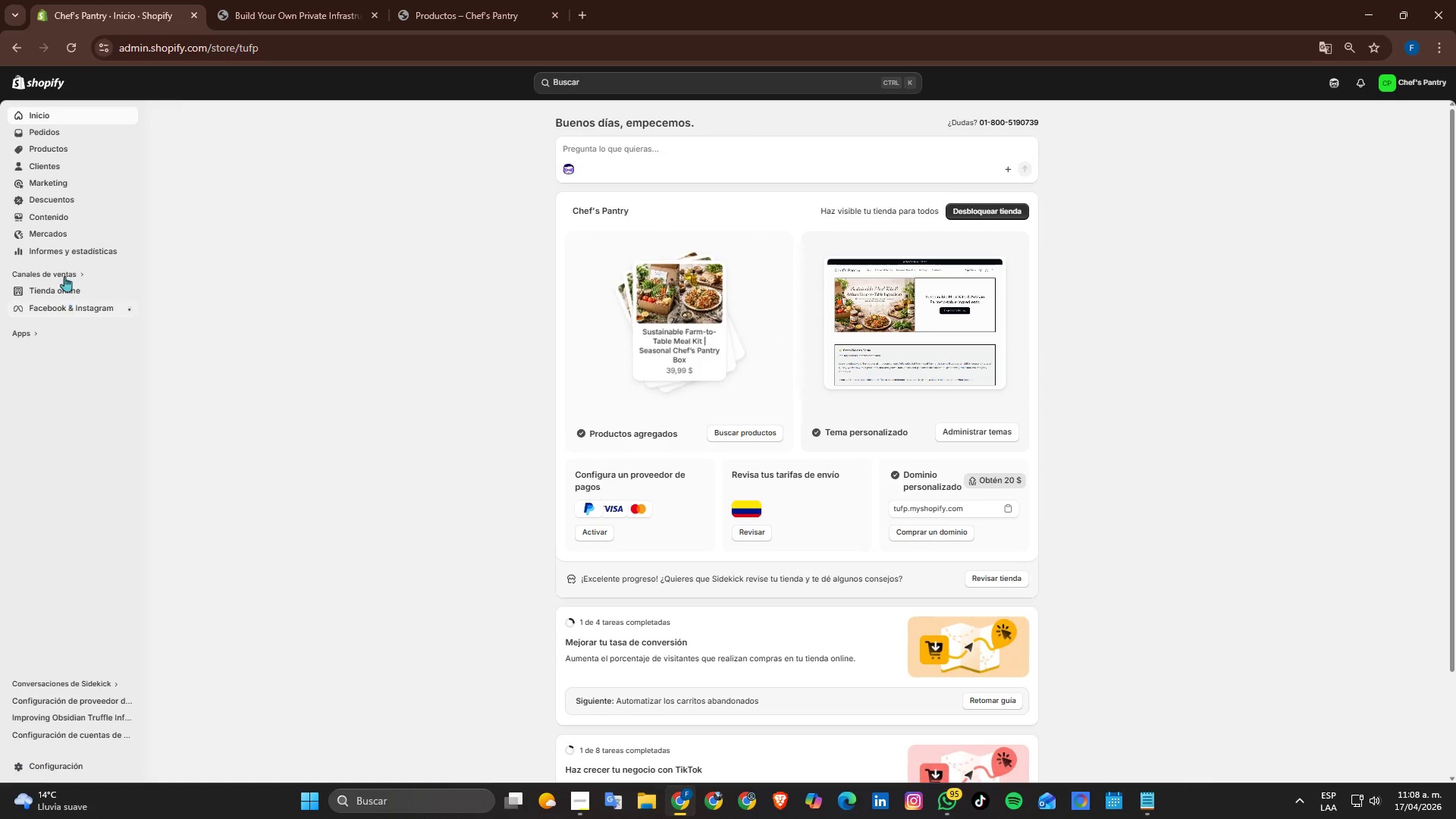 
left_click([64, 293])
 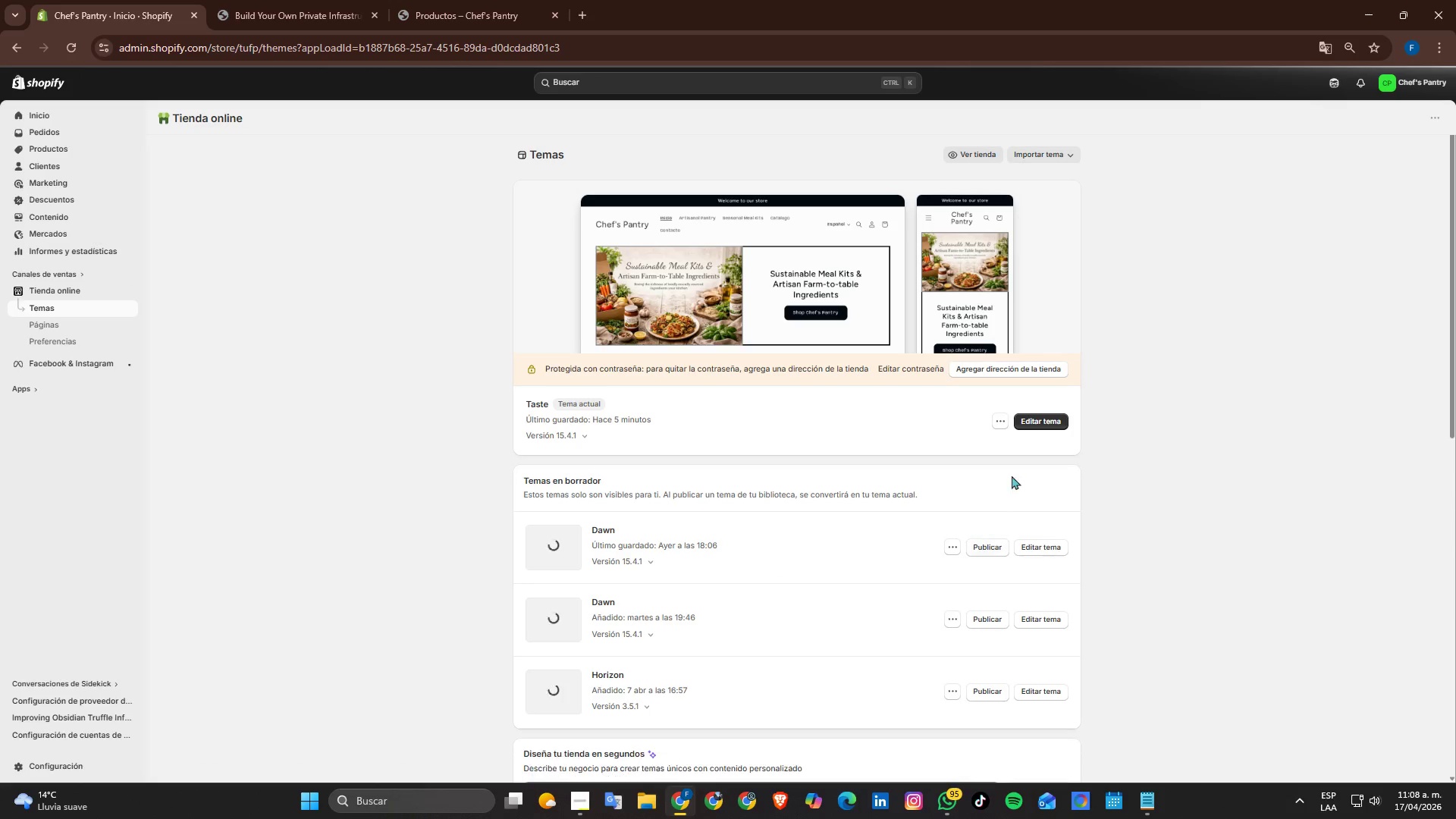 
left_click([1050, 422])
 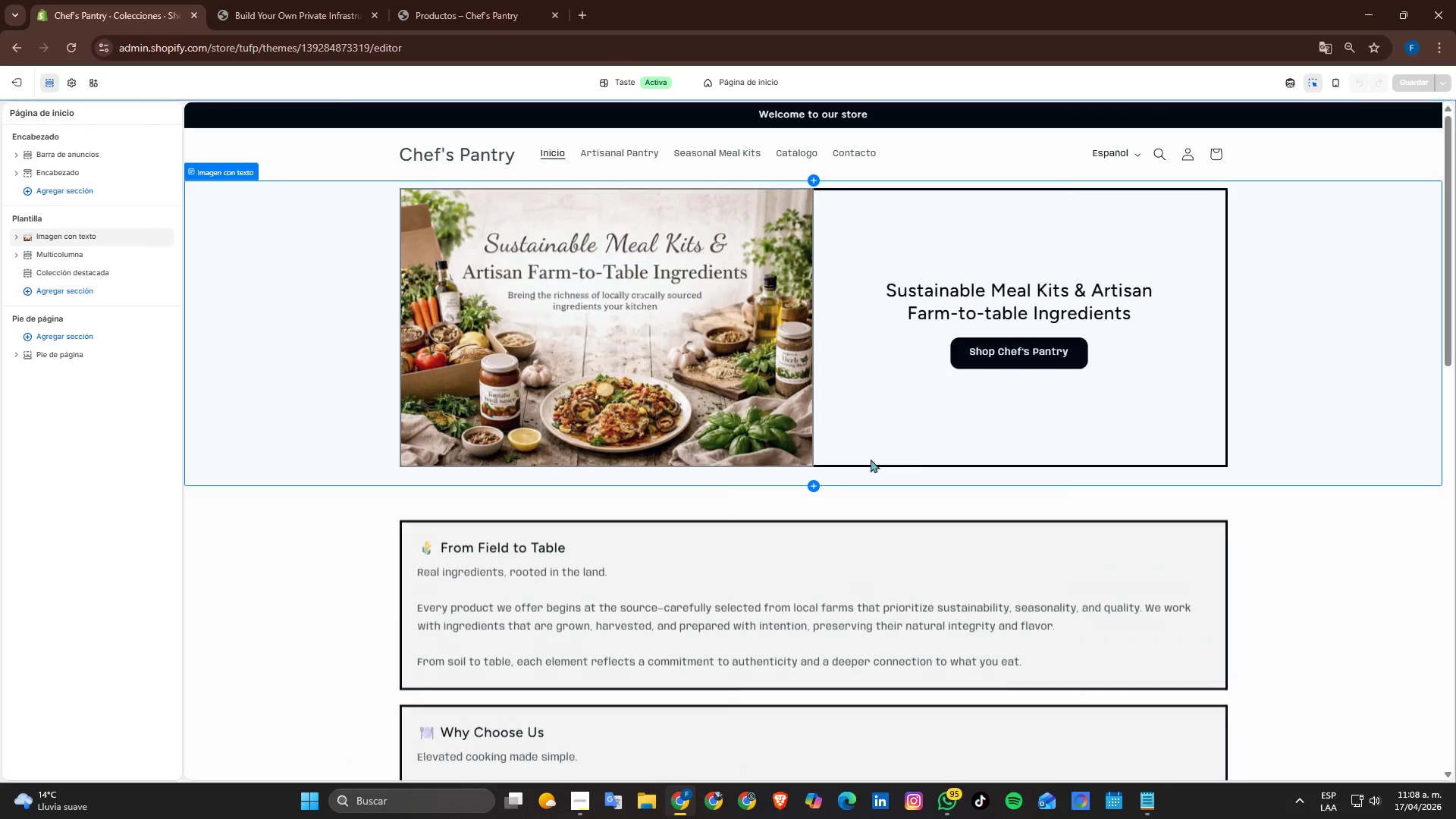 
scroll: coordinate [937, 500], scroll_direction: none, amount: 0.0
 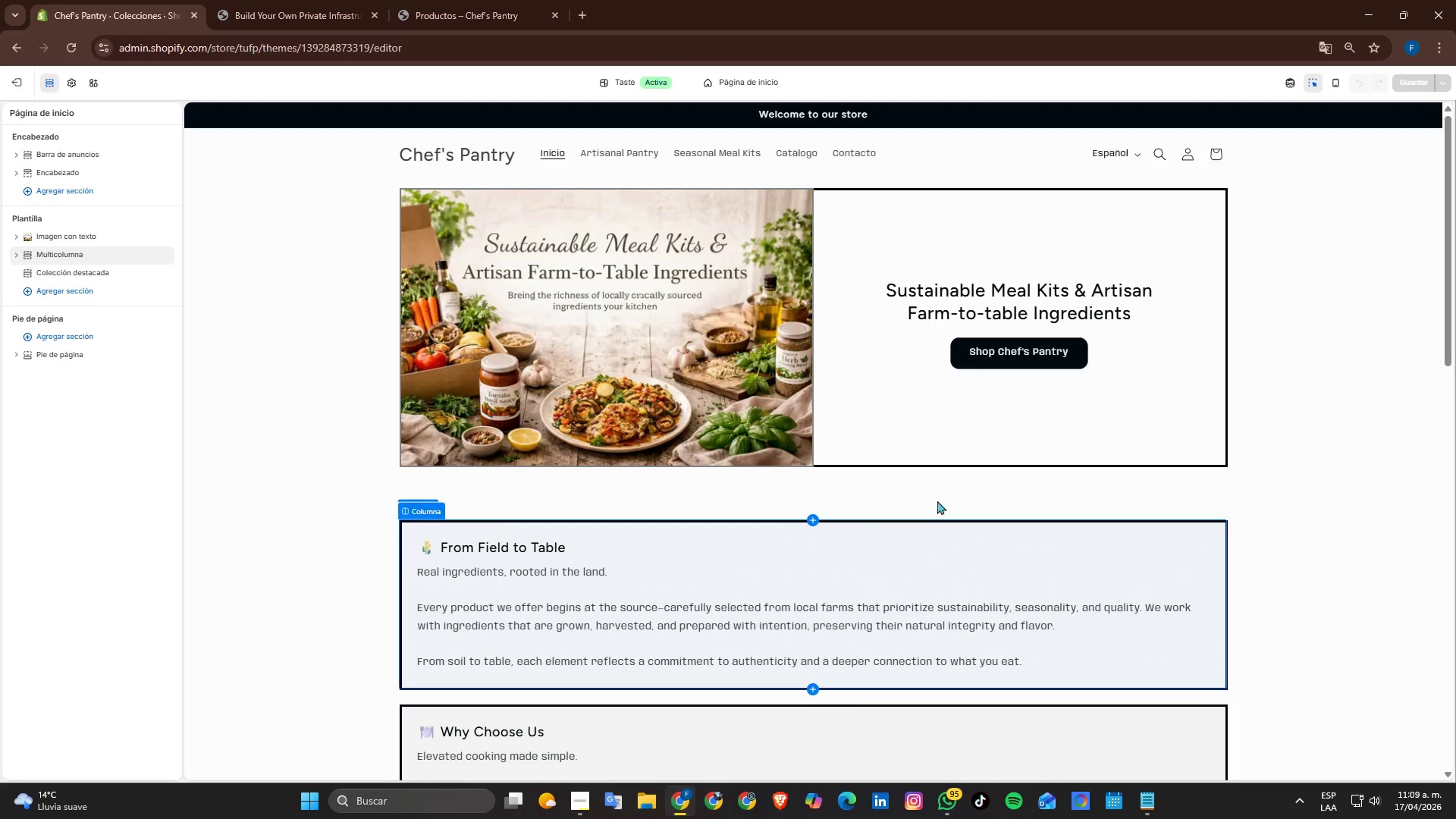 
scroll: coordinate [926, 516], scroll_direction: down, amount: 4.0
 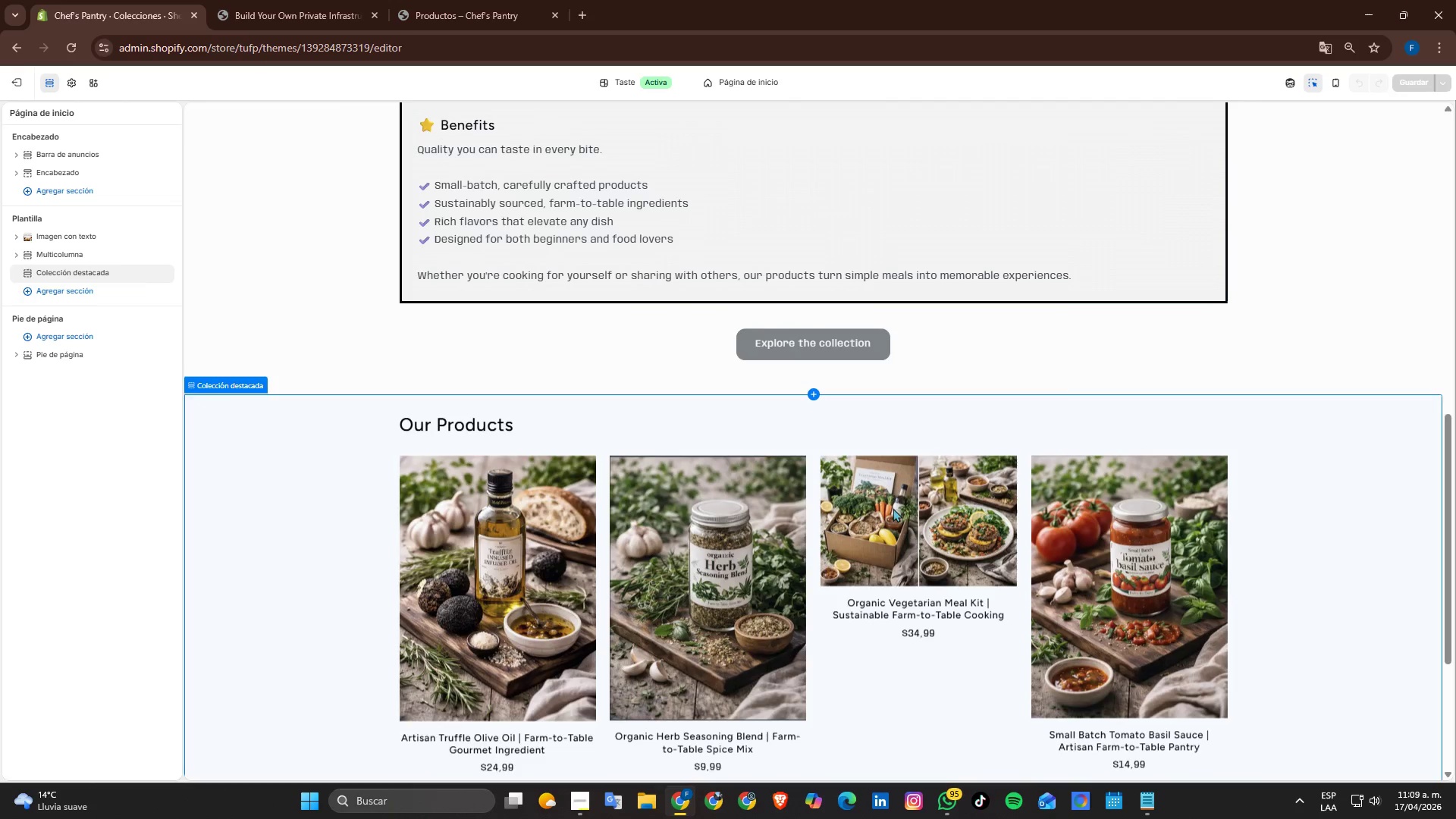 
scroll: coordinate [891, 507], scroll_direction: none, amount: 0.0
 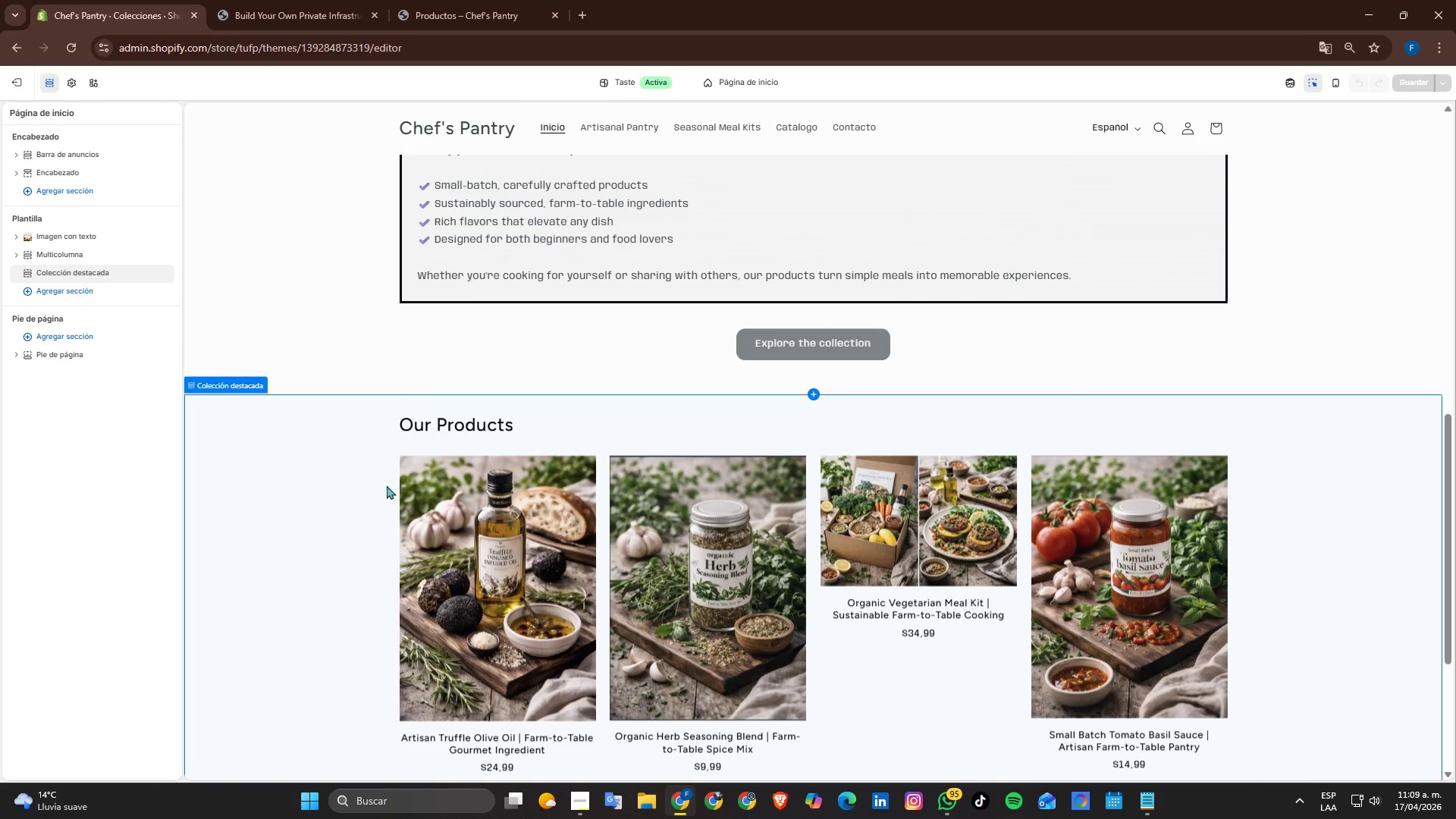 
scroll: coordinate [534, 466], scroll_direction: up, amount: 5.0
 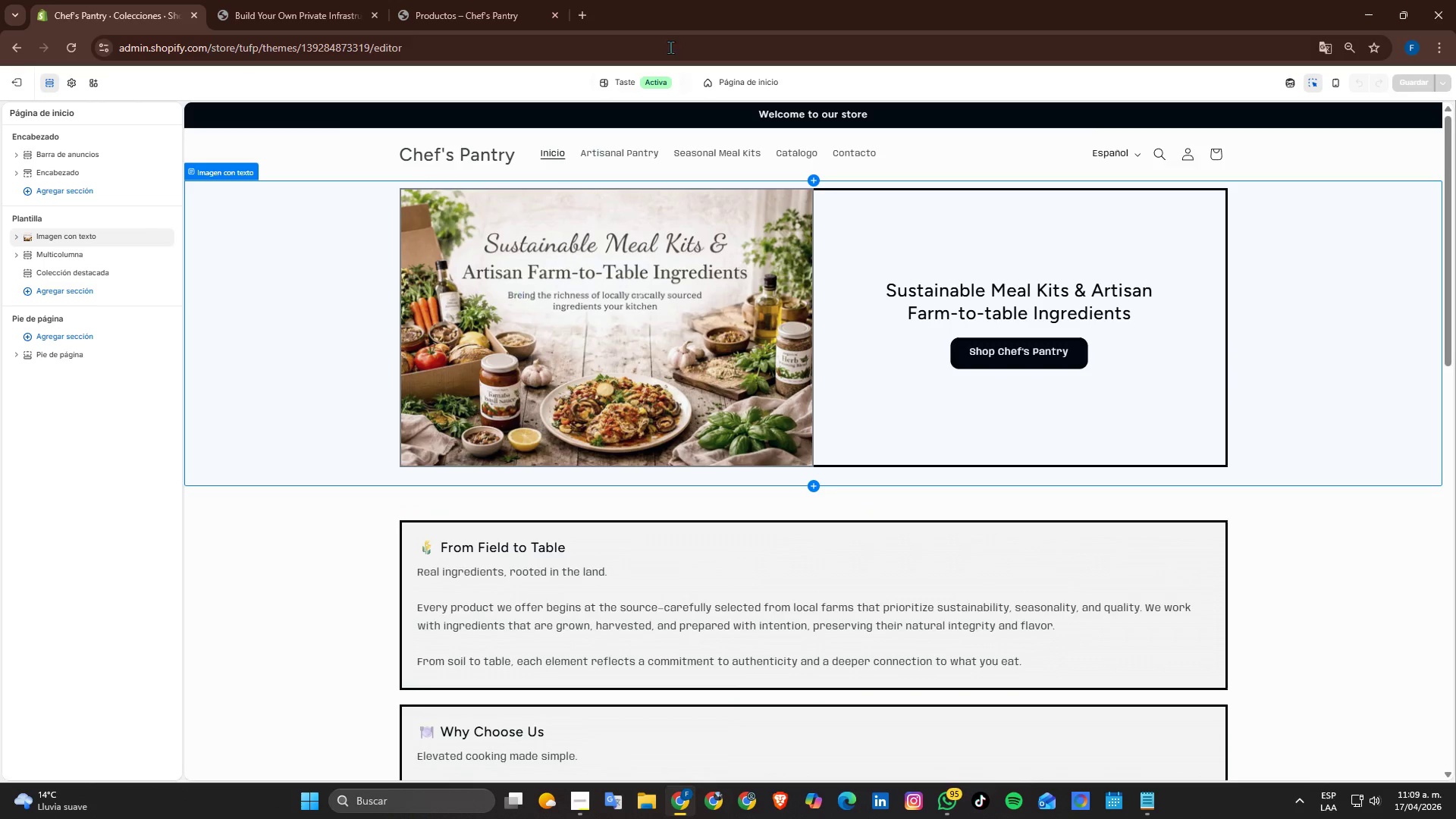 
left_click([766, 108])
 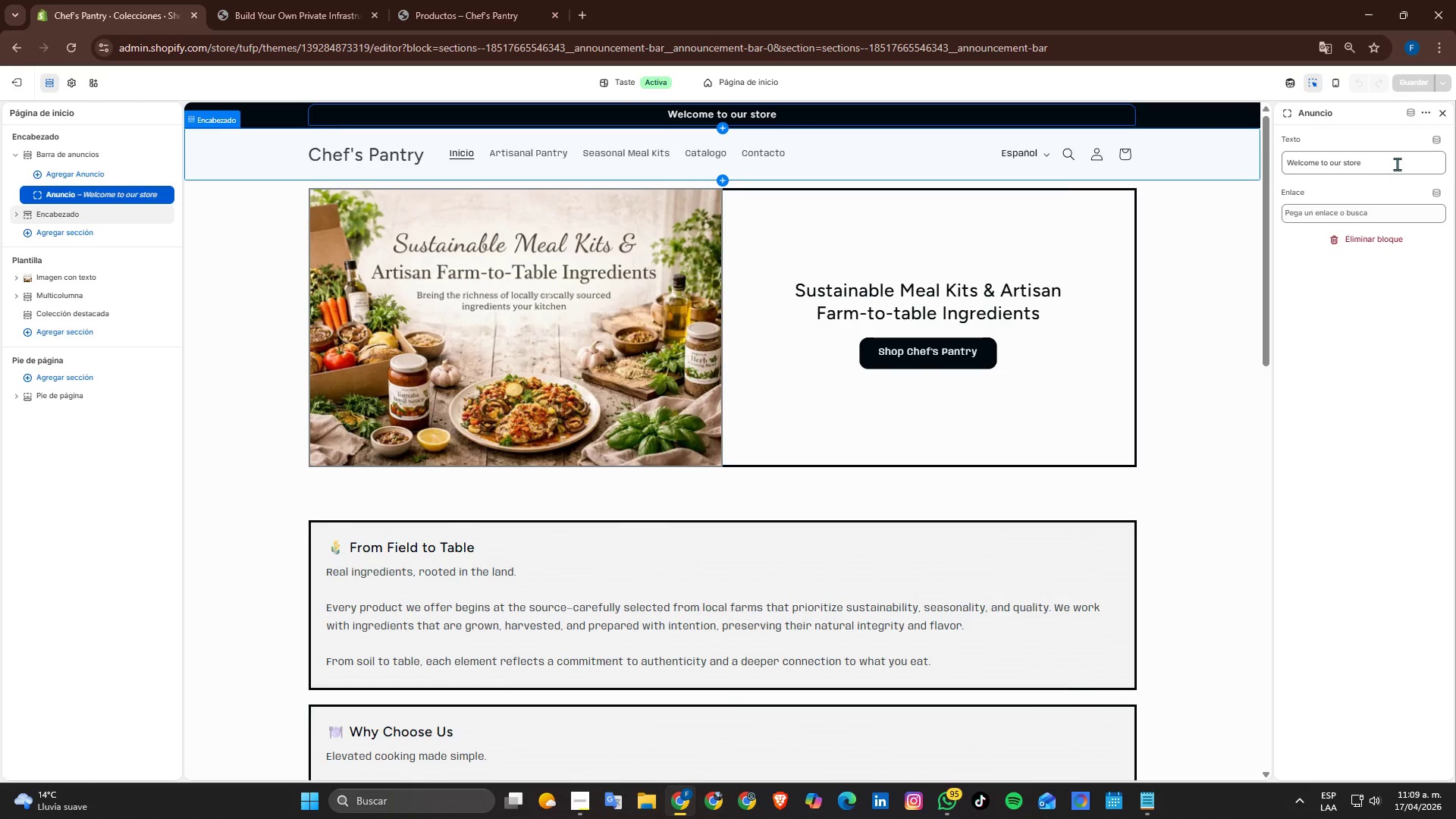 
wait(5.73)
 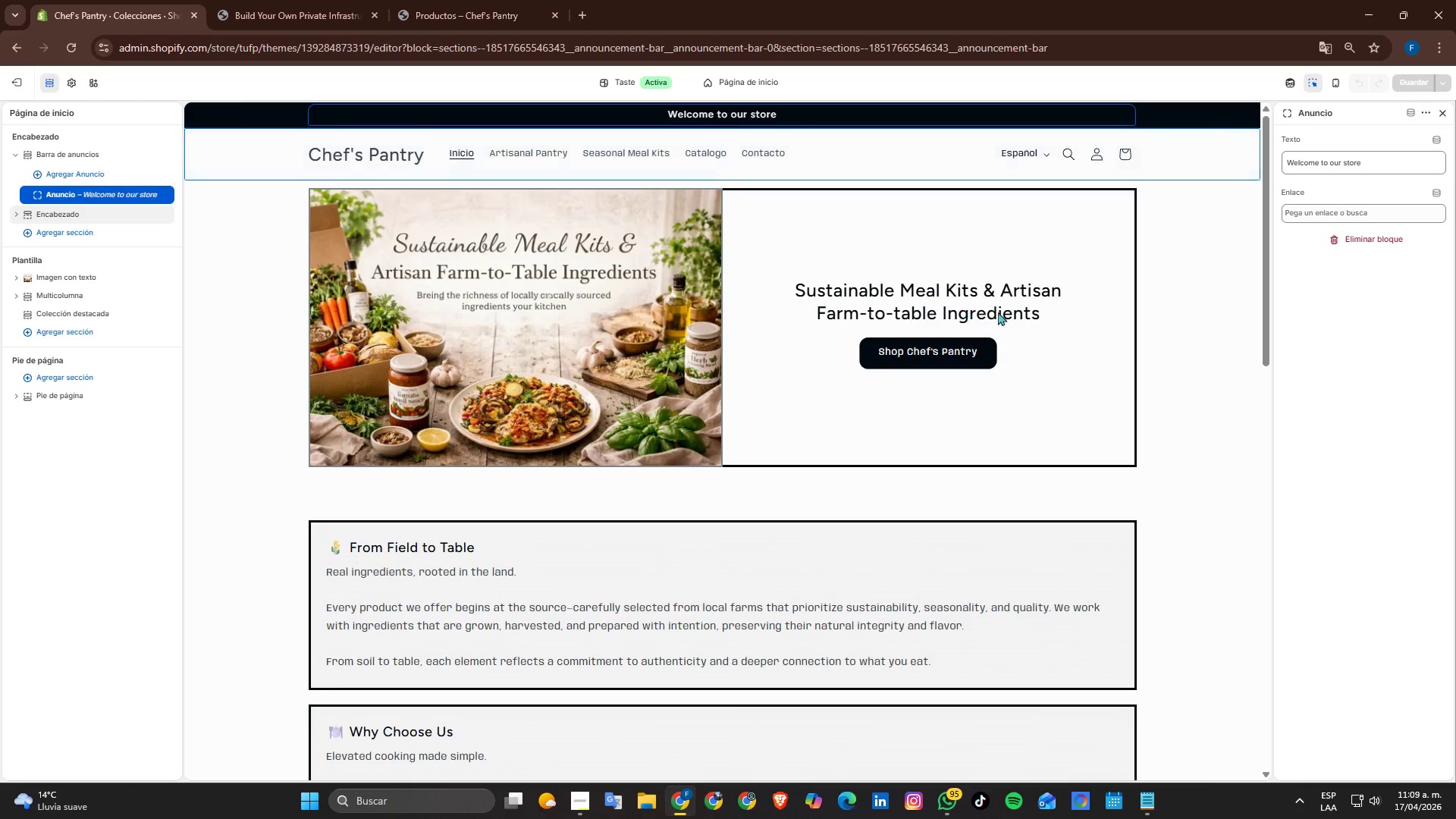 
left_click_drag(start_coordinate=[1344, 165], to_coordinate=[1244, 162])
 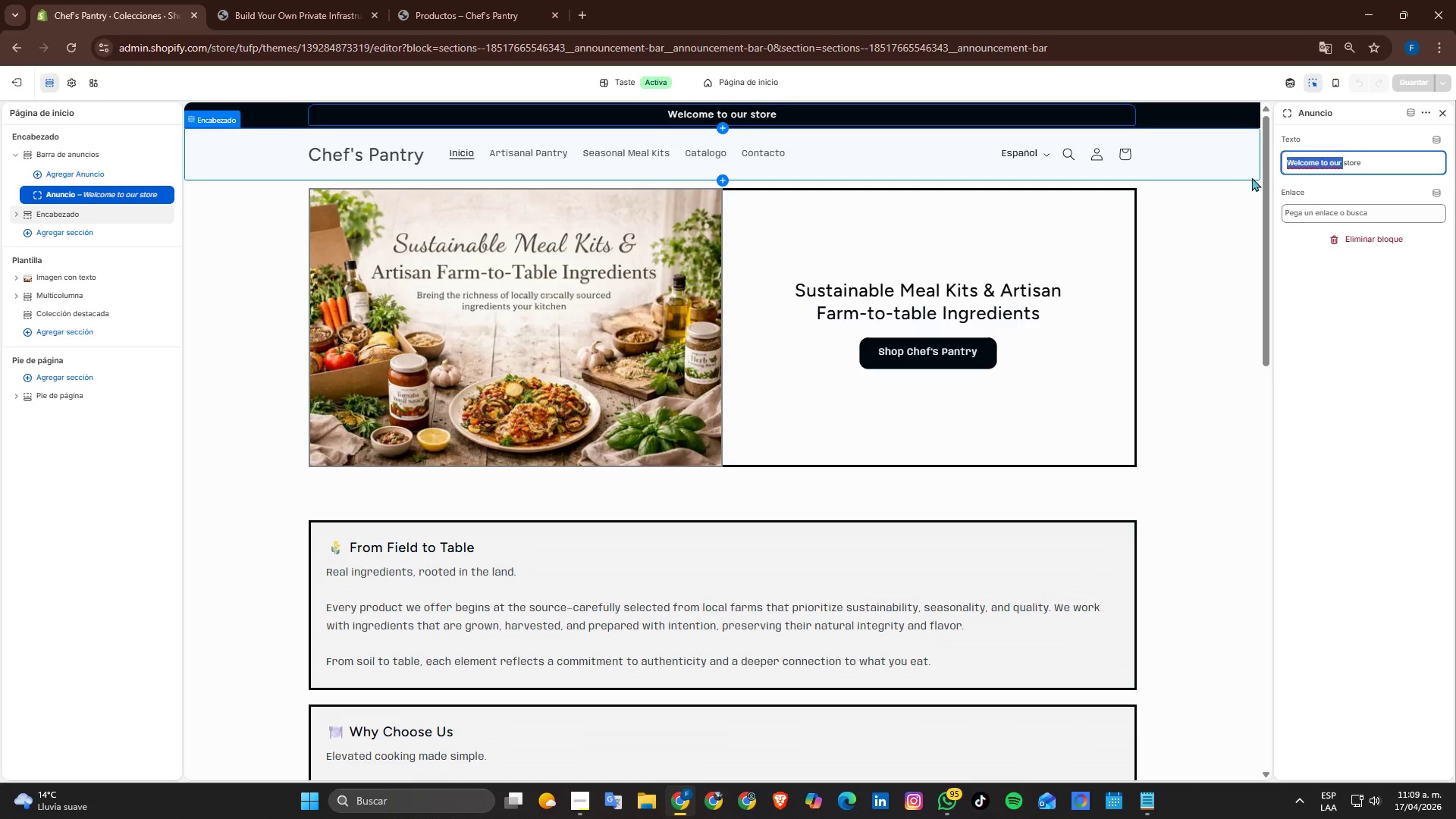 
type(Chf)
key(Backspace)
type(ef[s Pantry )
 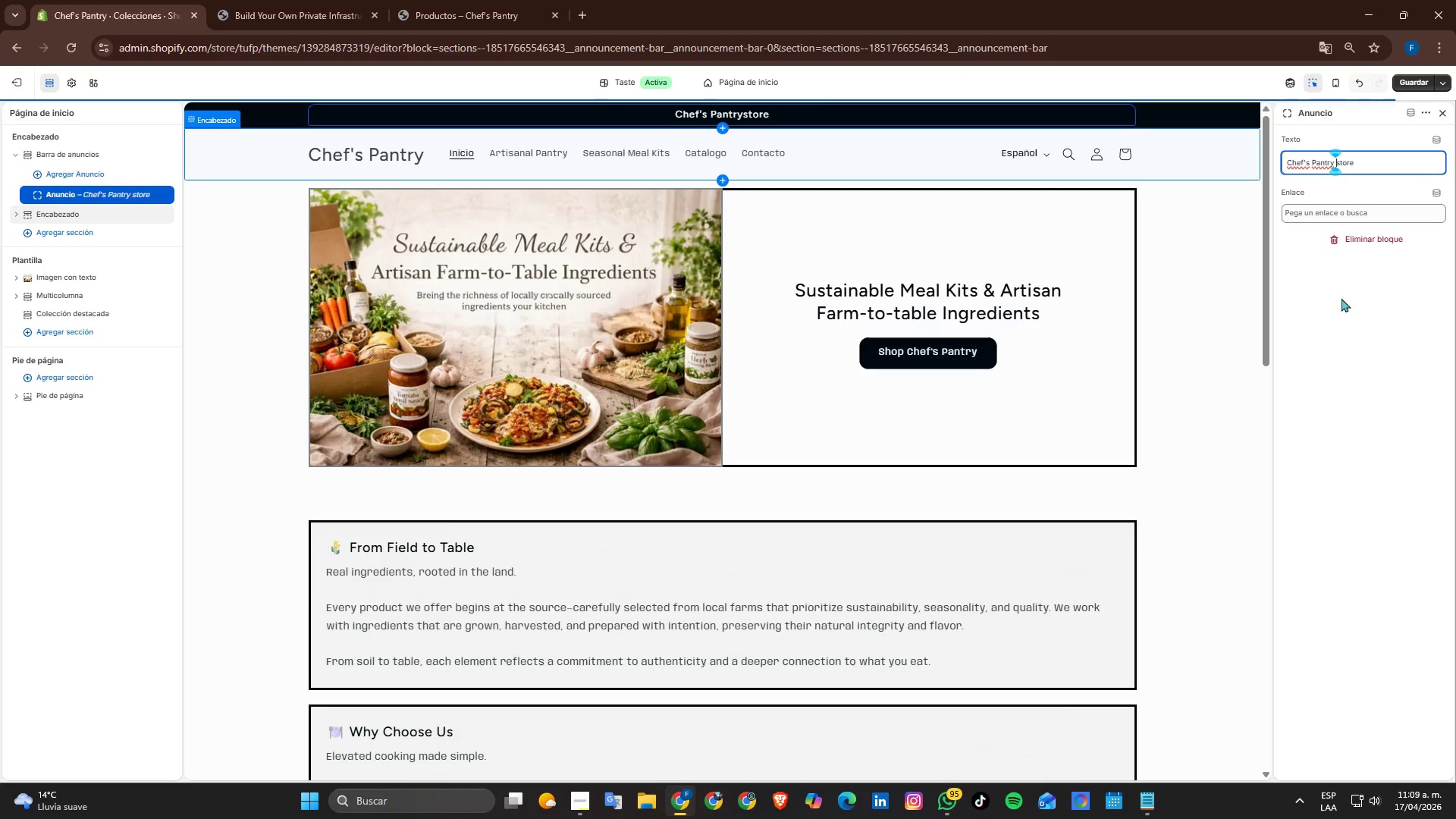 
wait(5.94)
 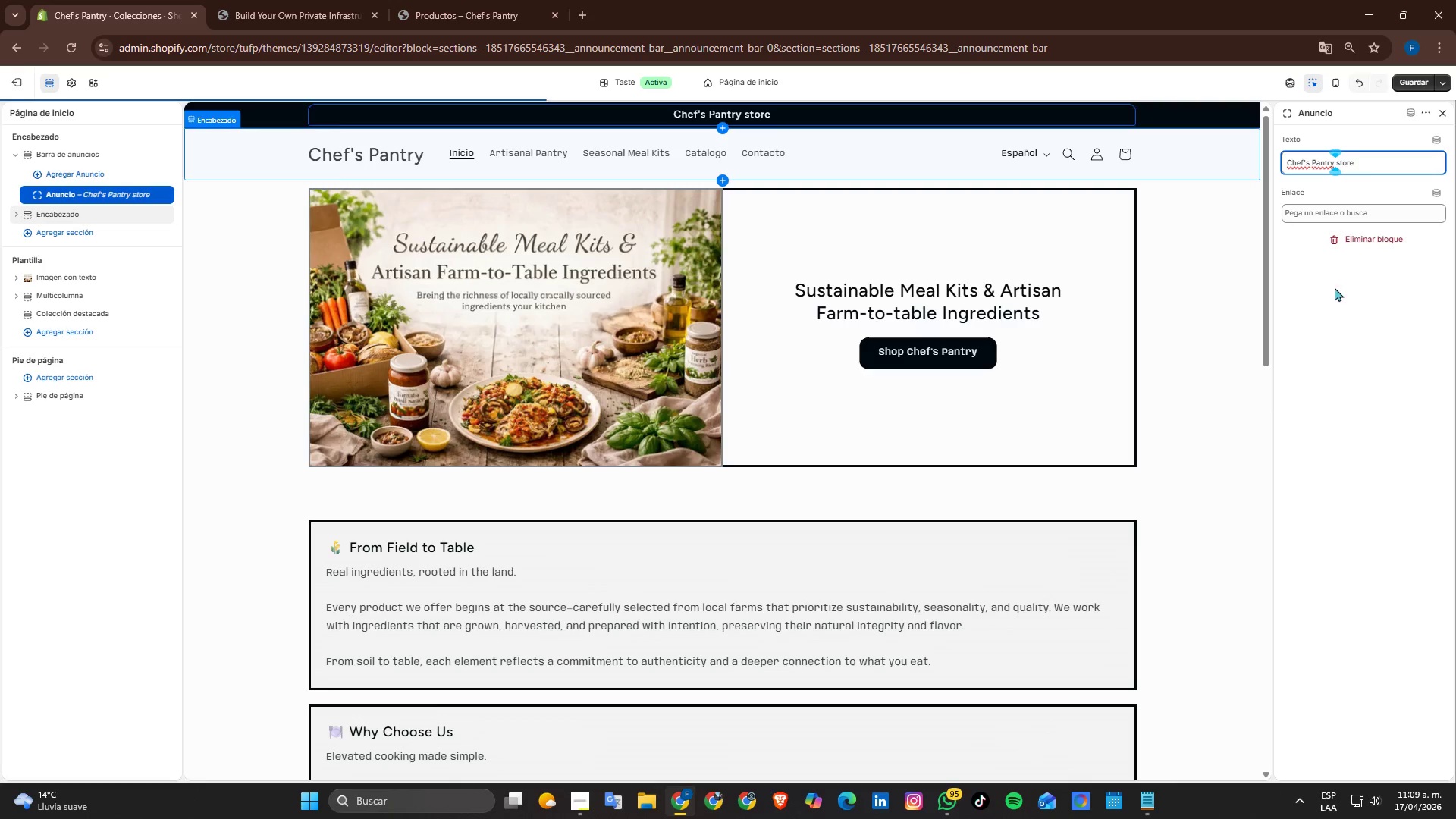 
left_click([1406, 83])
 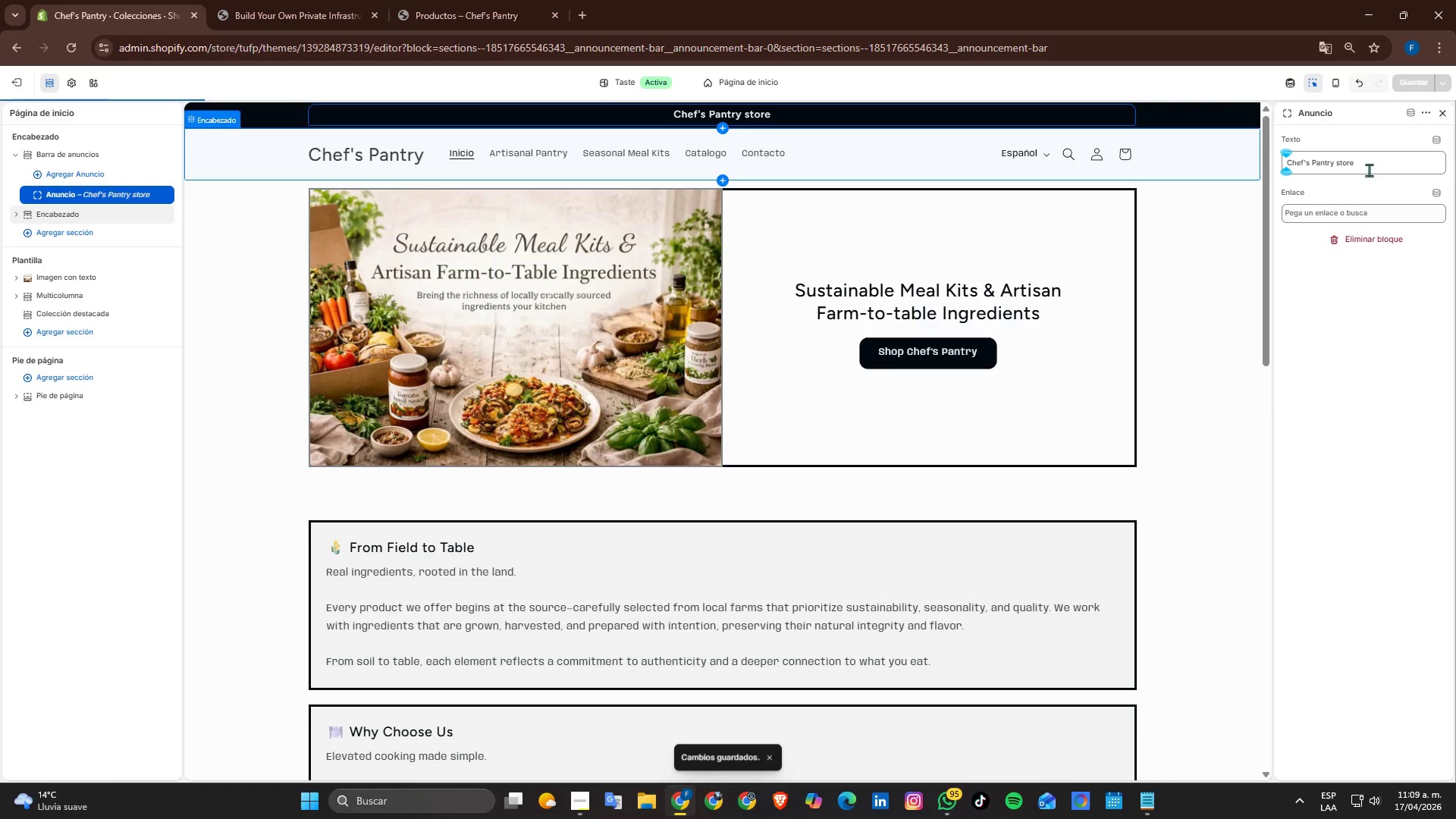 
scroll: coordinate [1012, 473], scroll_direction: up, amount: 5.0
 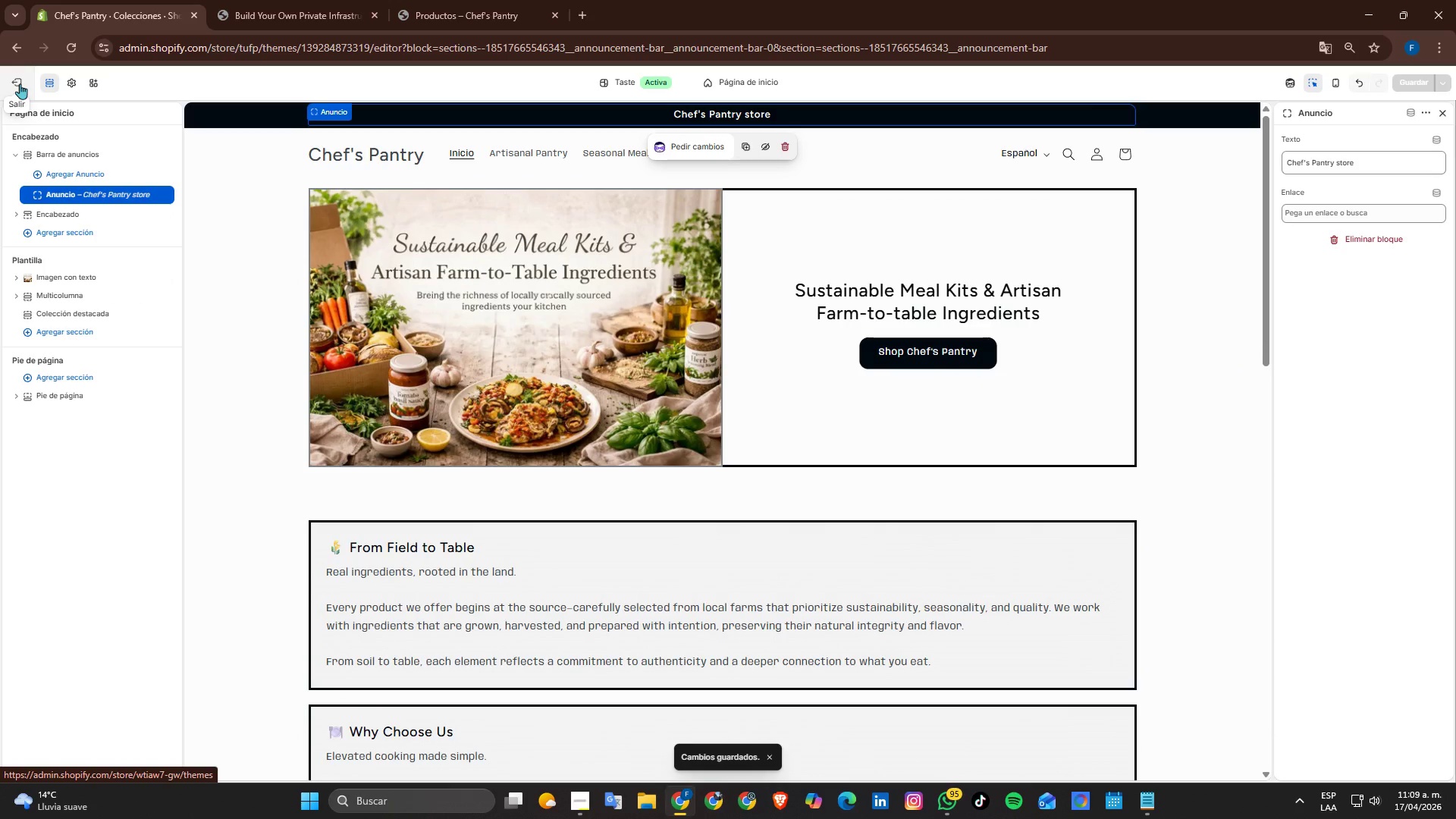 
scroll: coordinate [211, 331], scroll_direction: down, amount: 4.0
 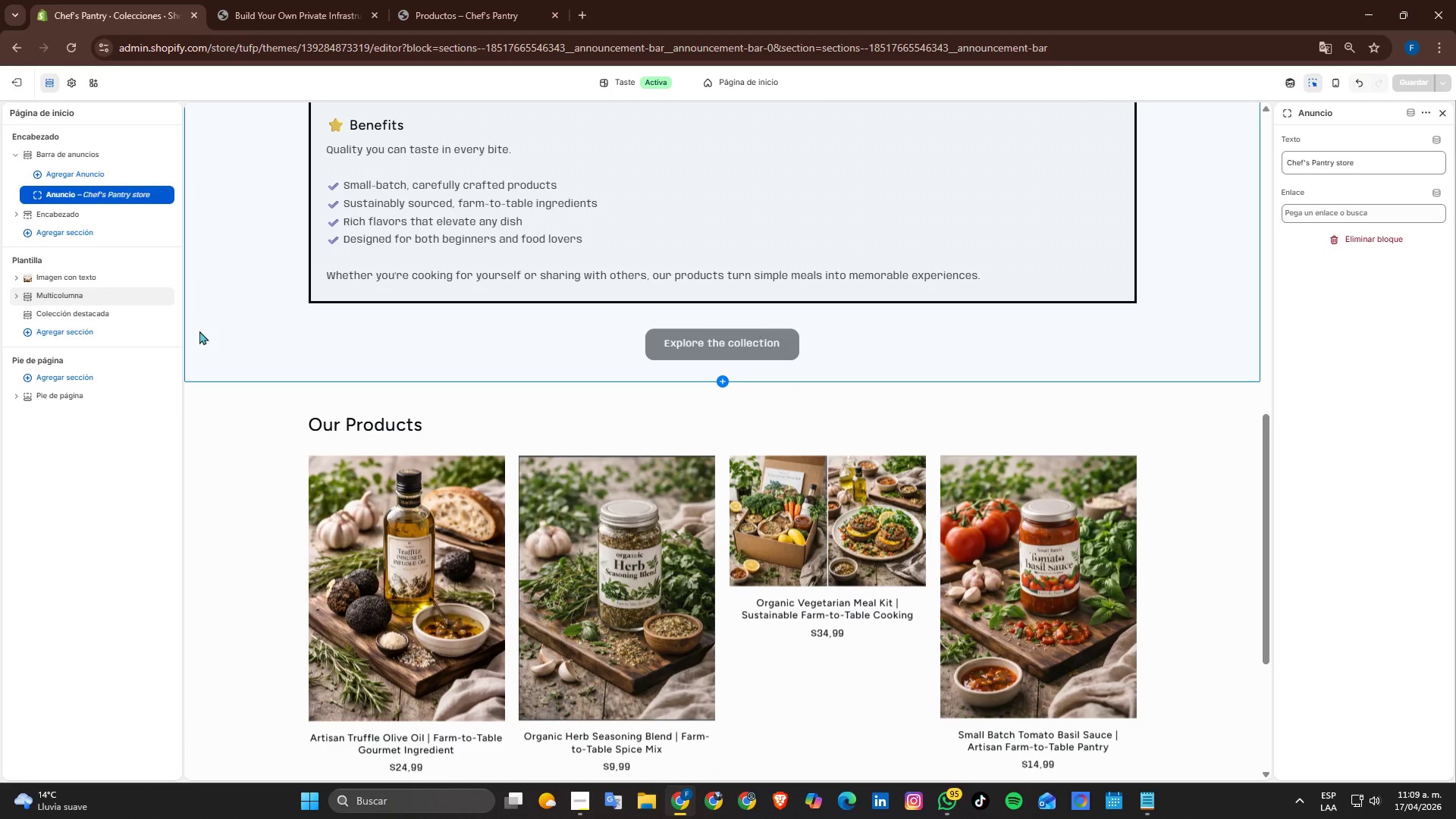 
scroll: coordinate [182, 303], scroll_direction: up, amount: 2.0
 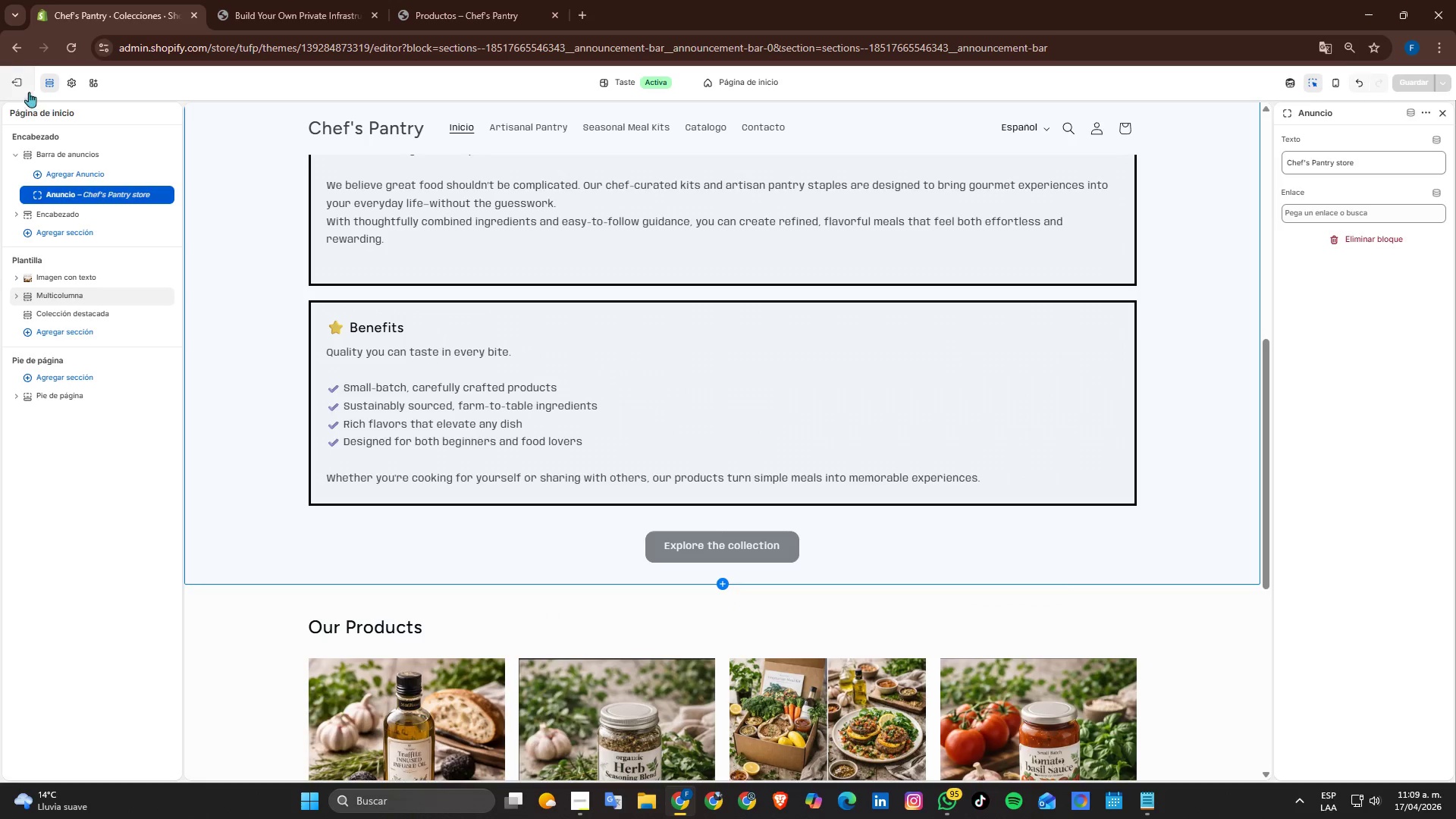 
left_click([11, 71])
 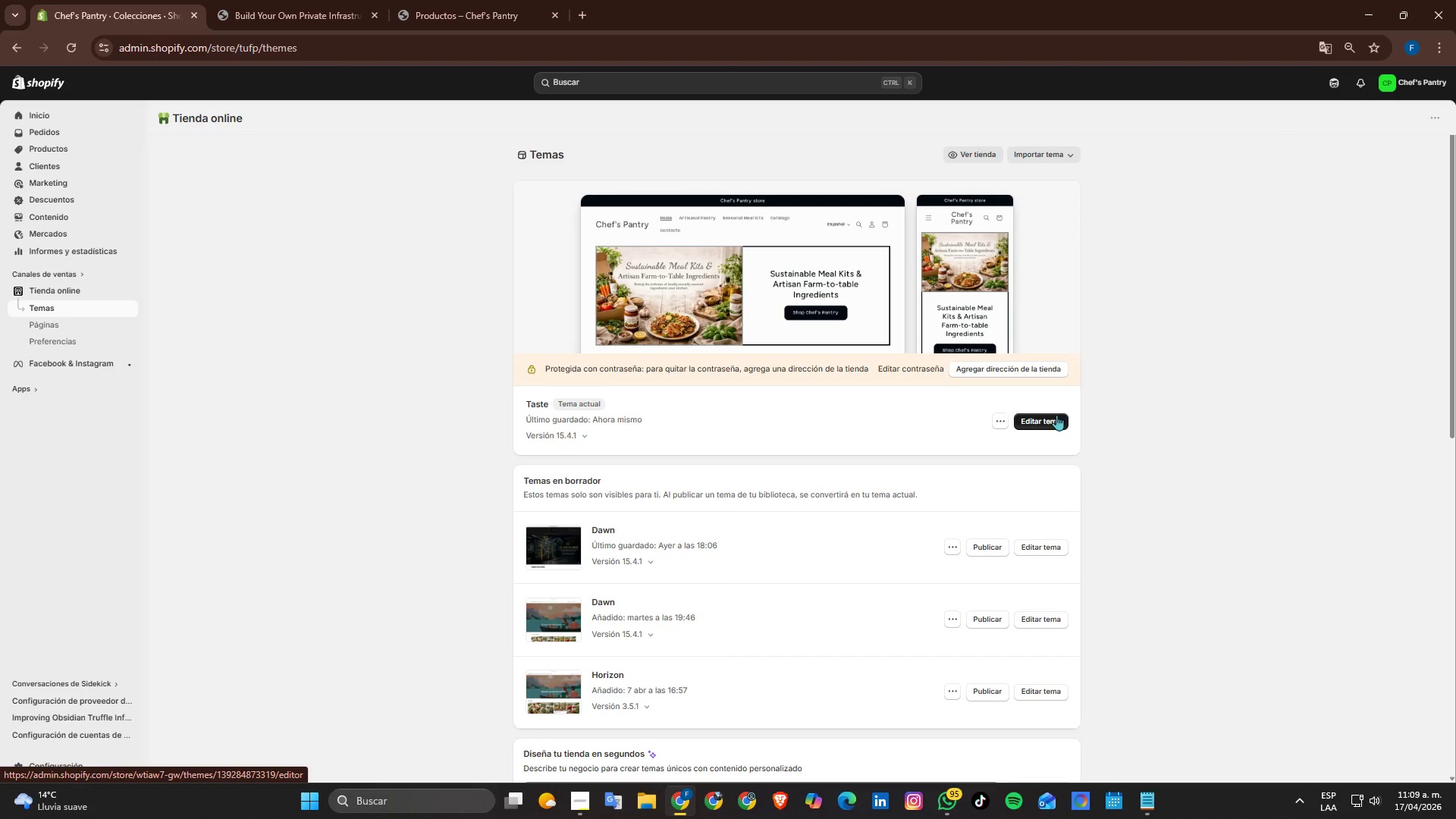 
wait(5.89)
 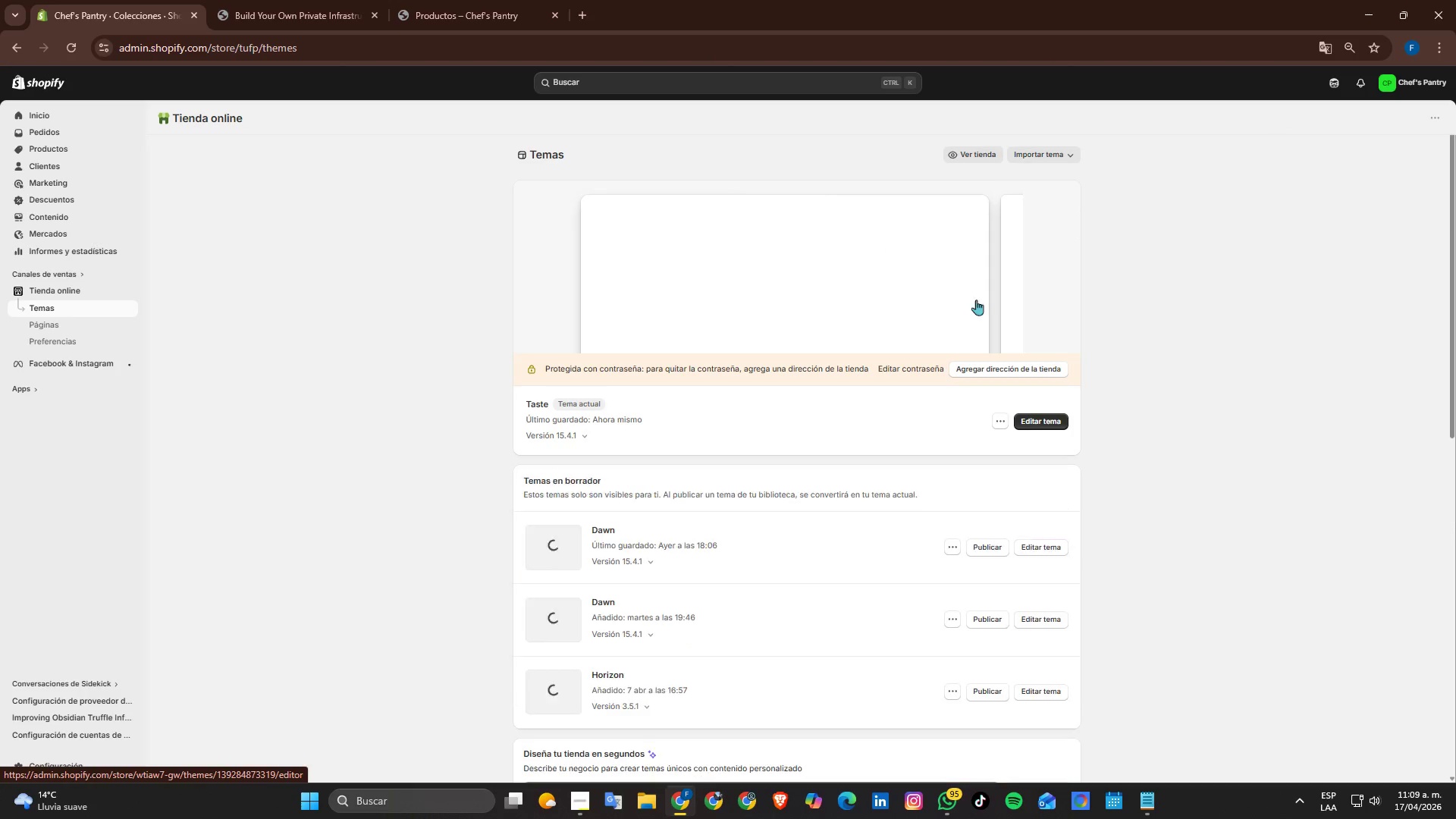 
left_click([280, 0])
 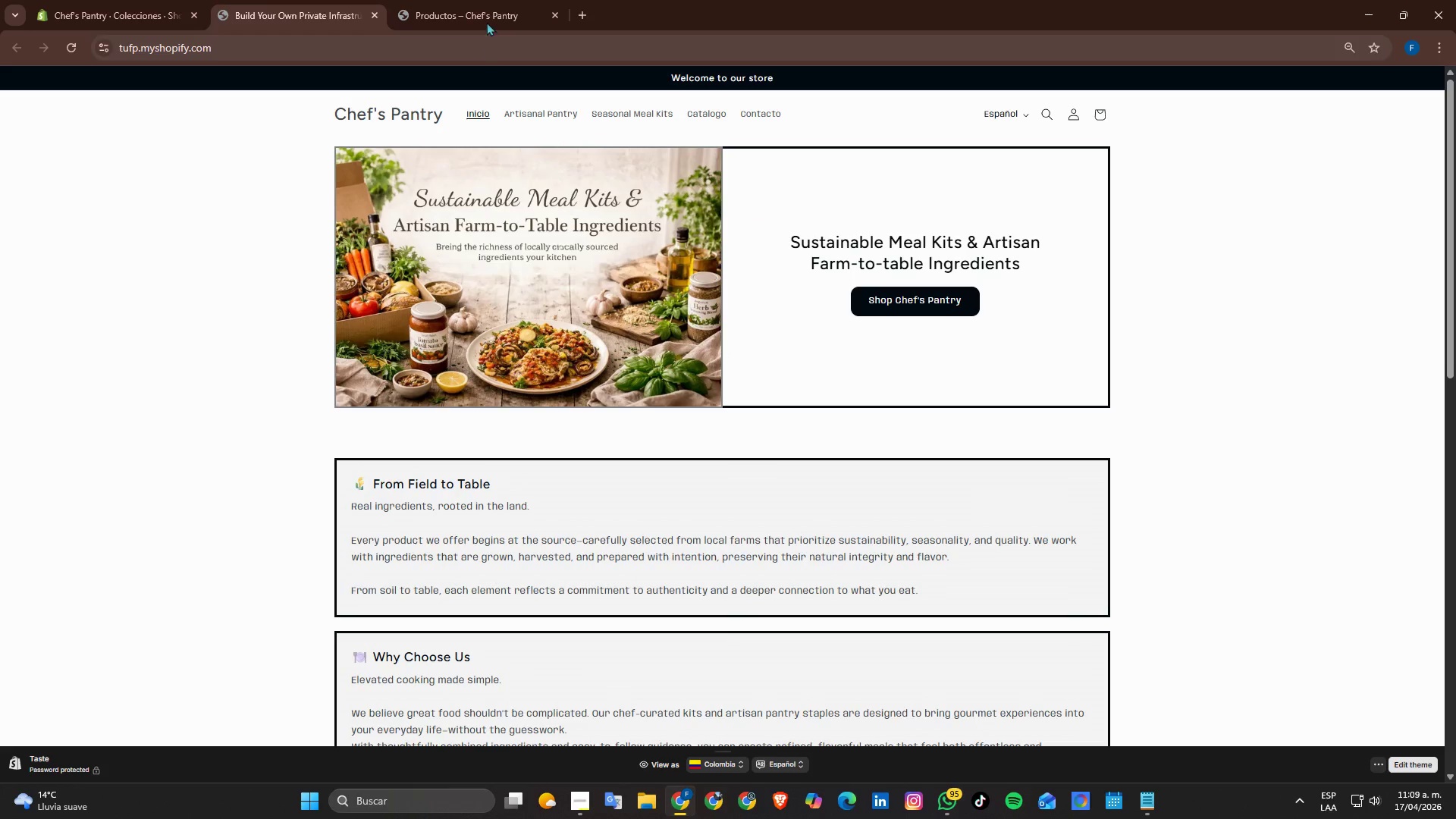 
left_click([483, 0])
 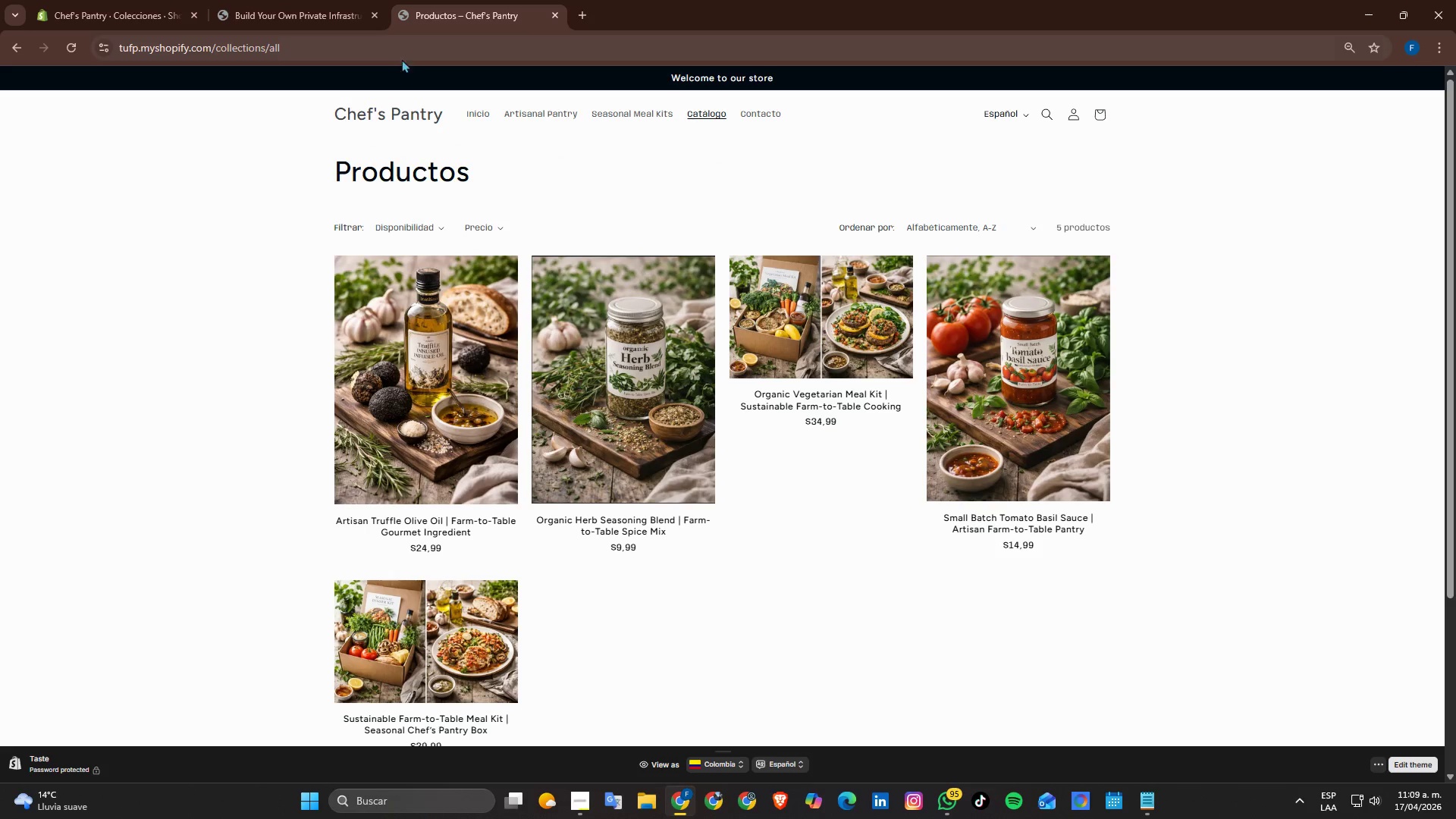 
left_click([356, 13])
 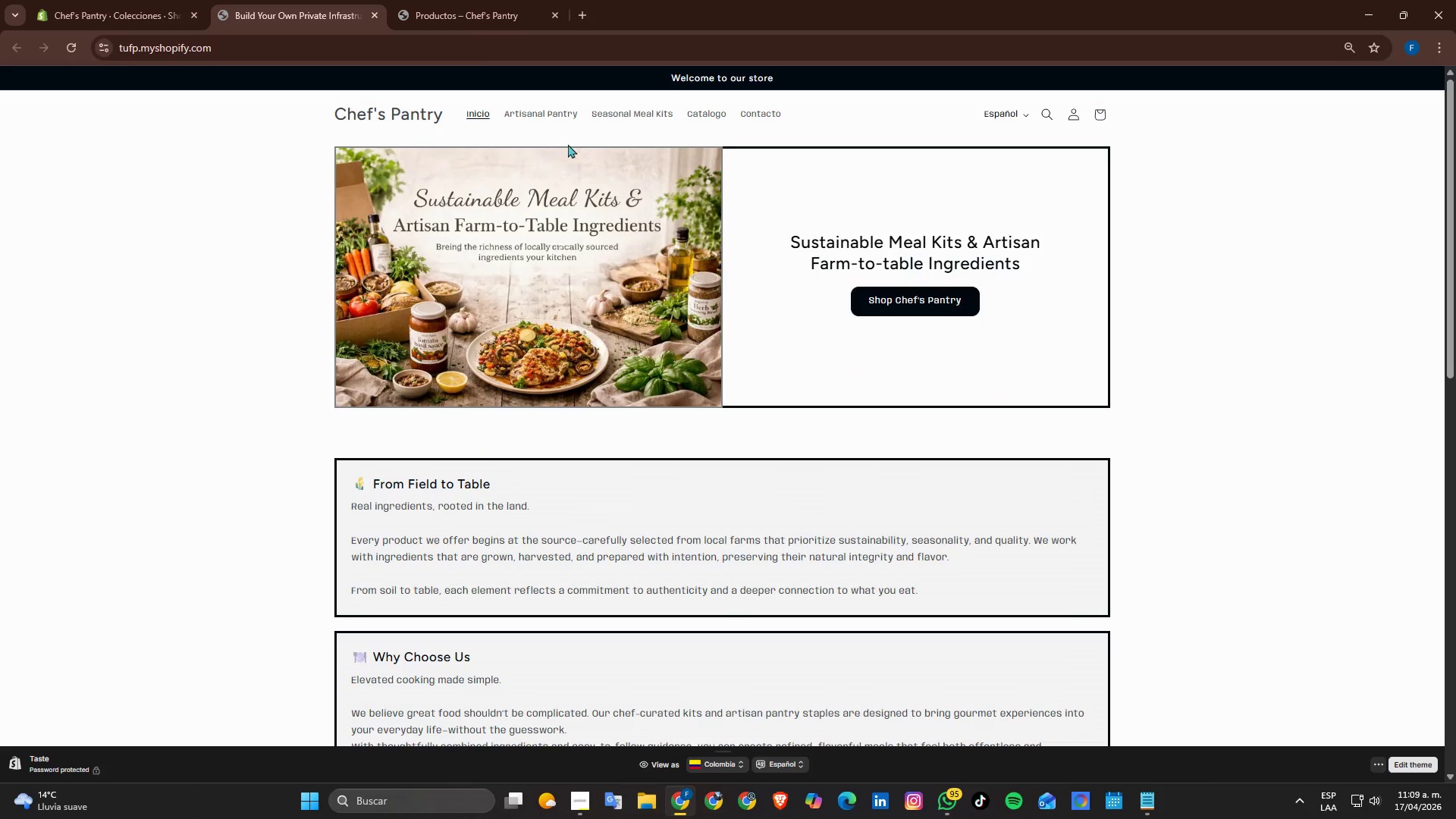 
scroll: coordinate [576, 231], scroll_direction: up, amount: 2.0
 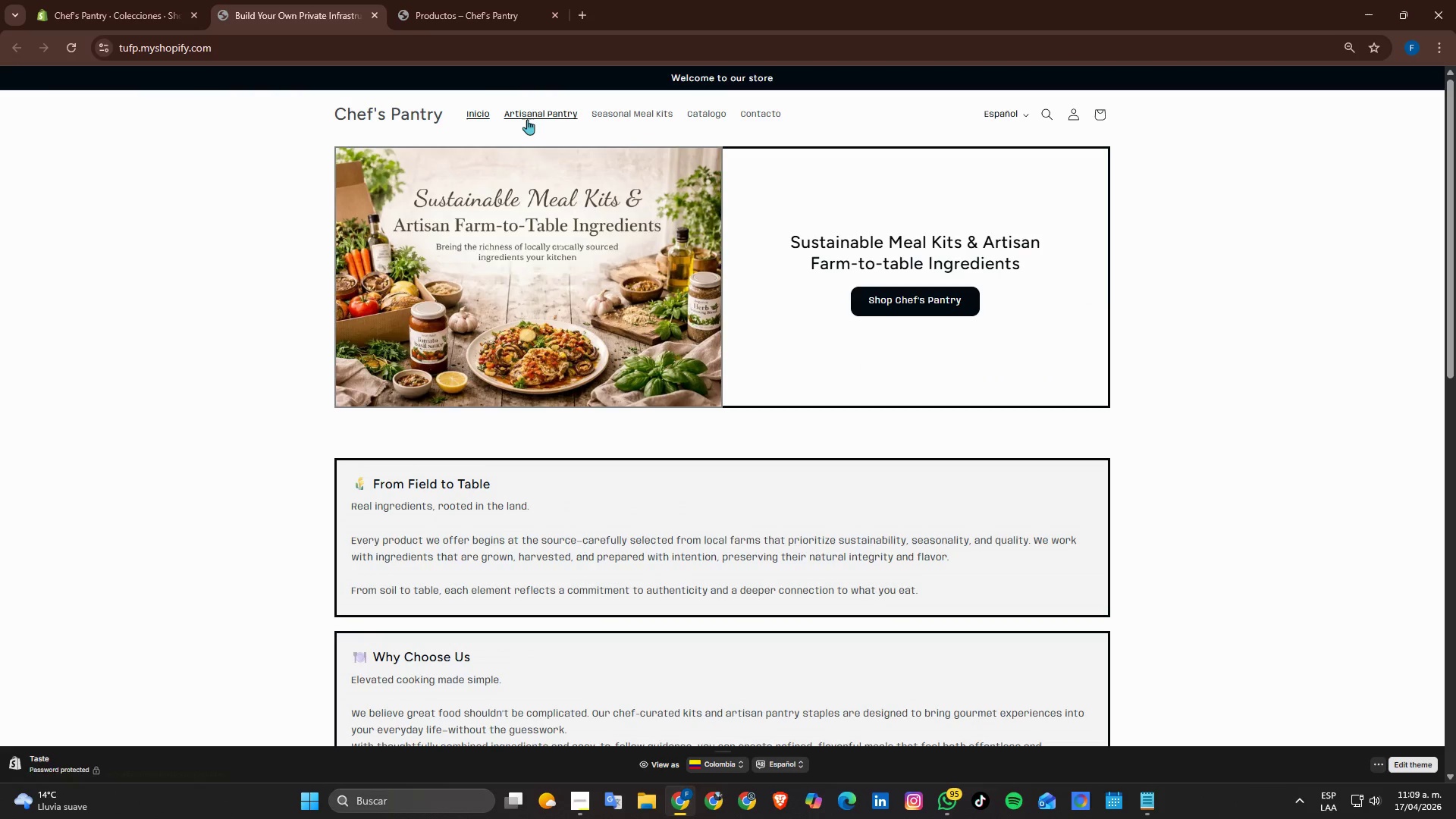 
left_click([533, 119])
 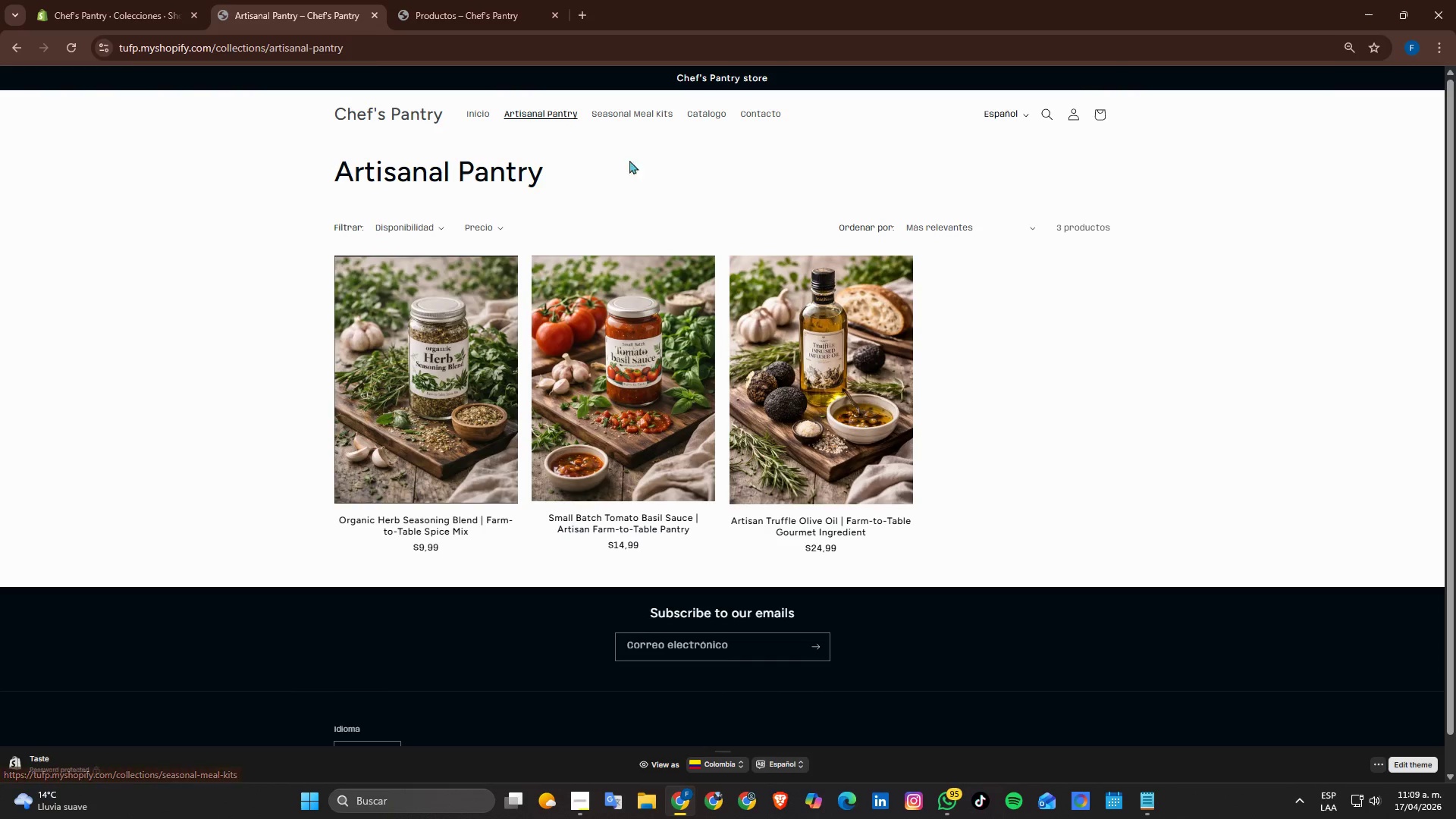 
left_click([647, 111])
 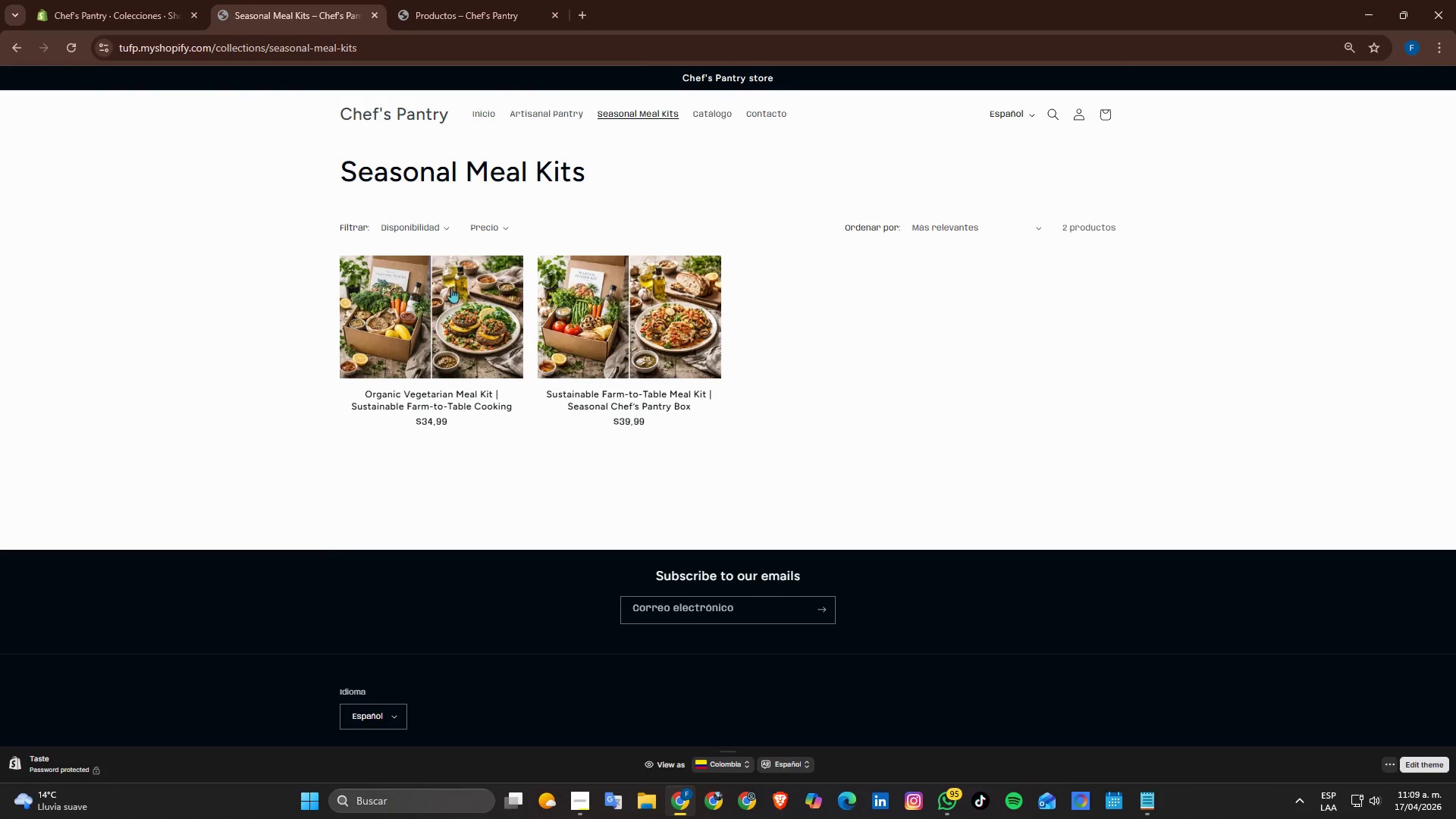 
left_click([406, 320])
 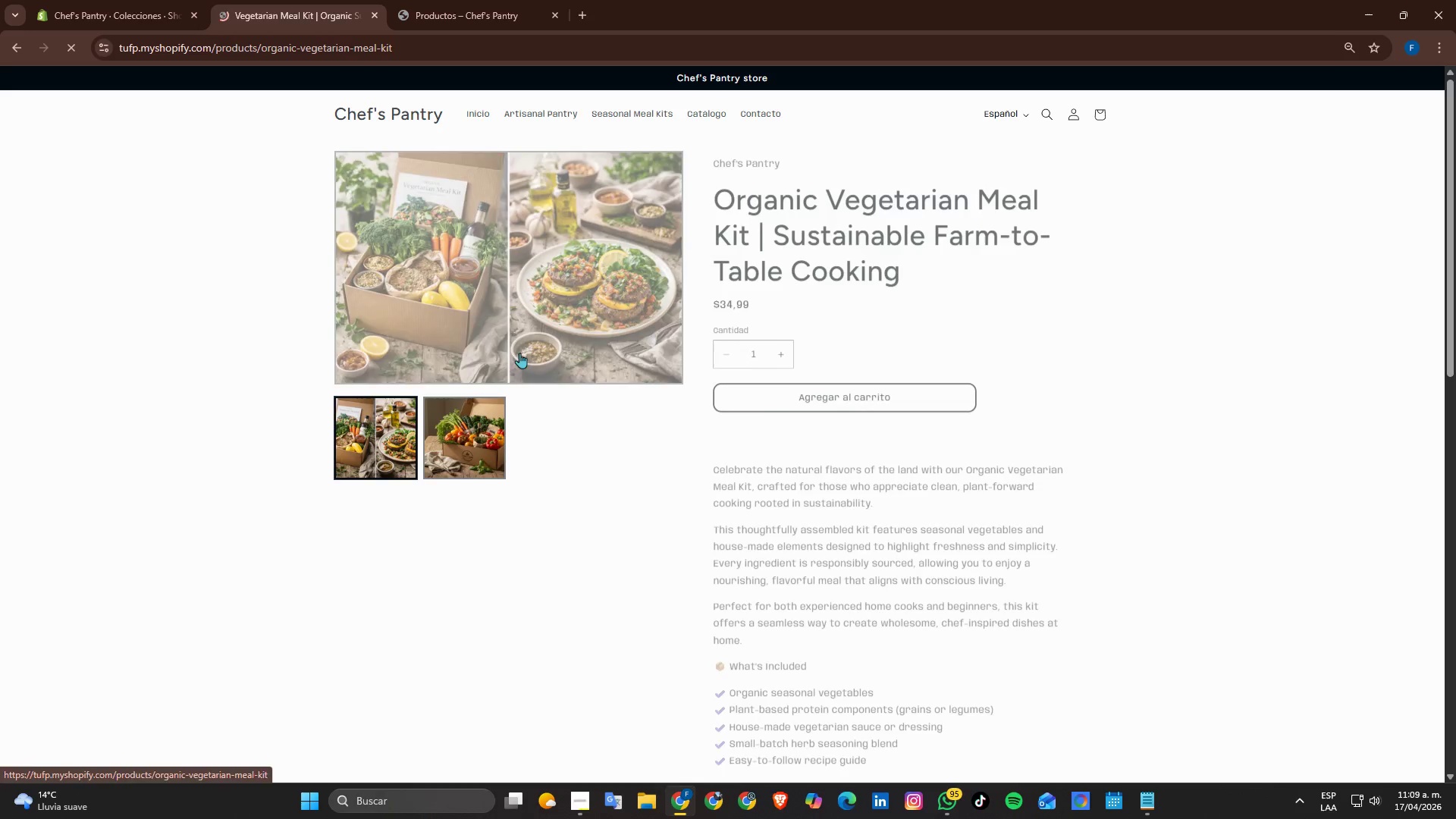 
scroll: coordinate [810, 413], scroll_direction: down, amount: 1.0
 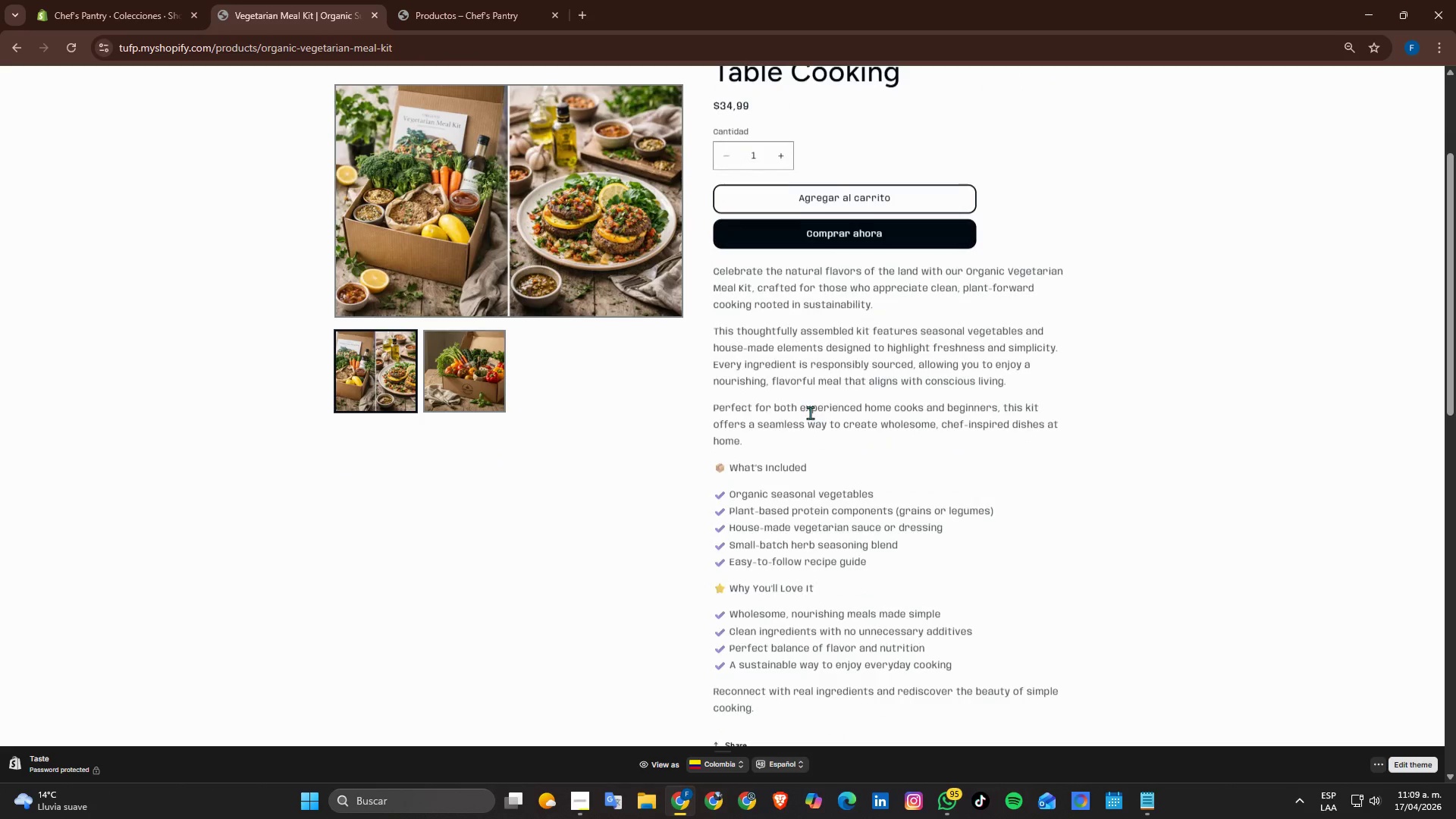 
scroll: coordinate [377, 338], scroll_direction: up, amount: 6.0
 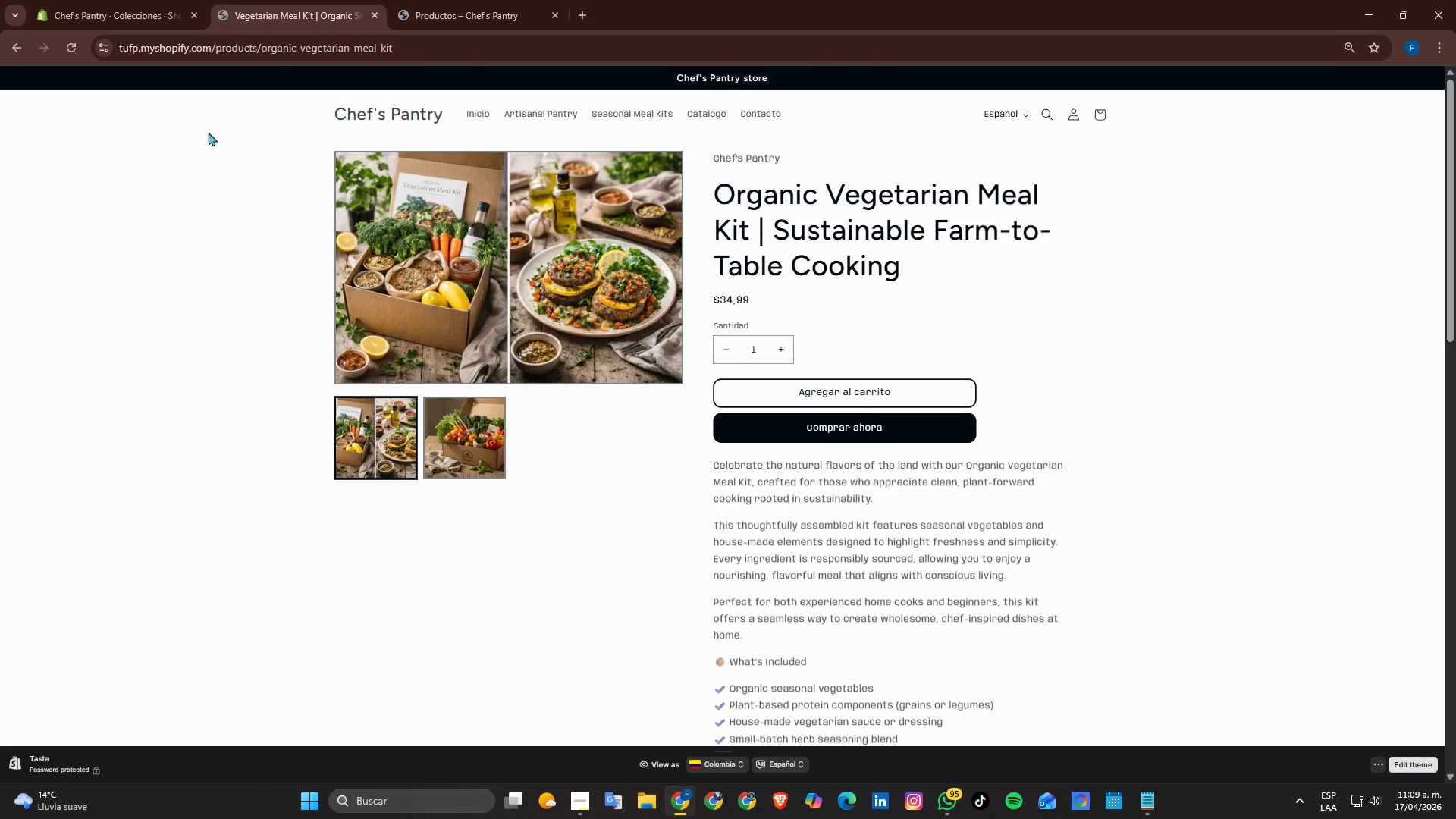 
scroll: coordinate [403, 282], scroll_direction: down, amount: 5.0
 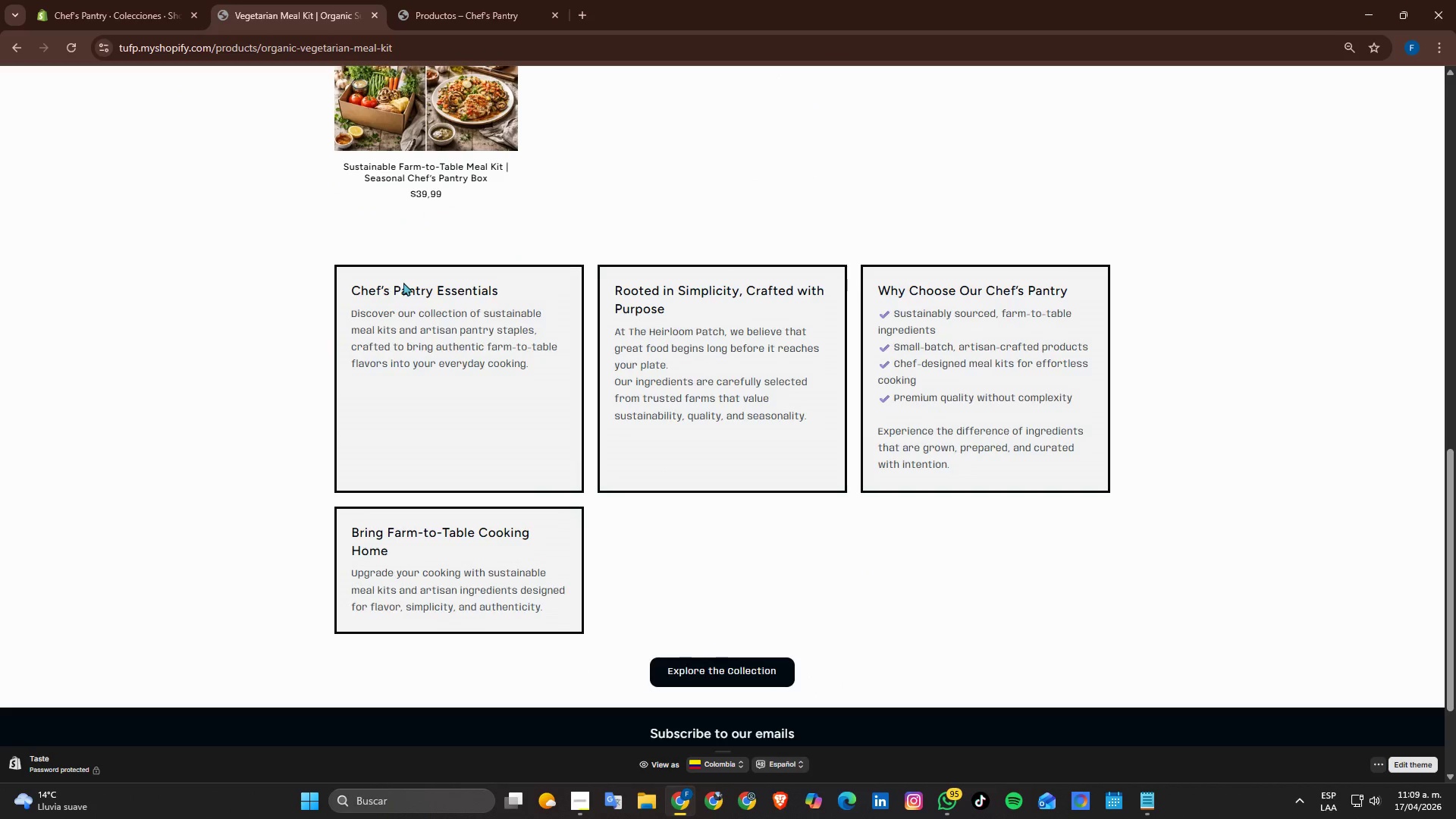 
scroll: coordinate [402, 280], scroll_direction: up, amount: 9.0
 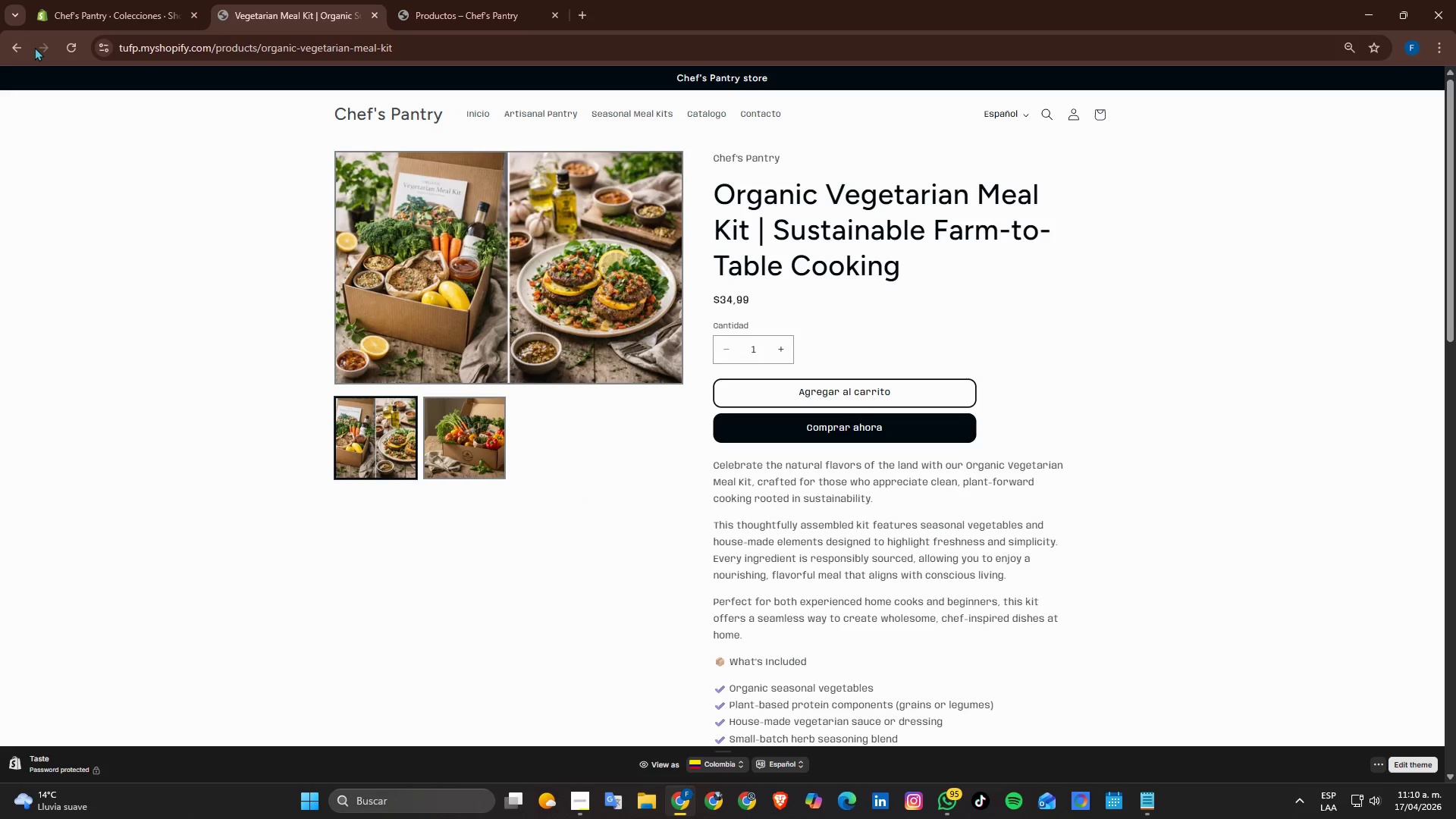 
left_click([17, 47])
 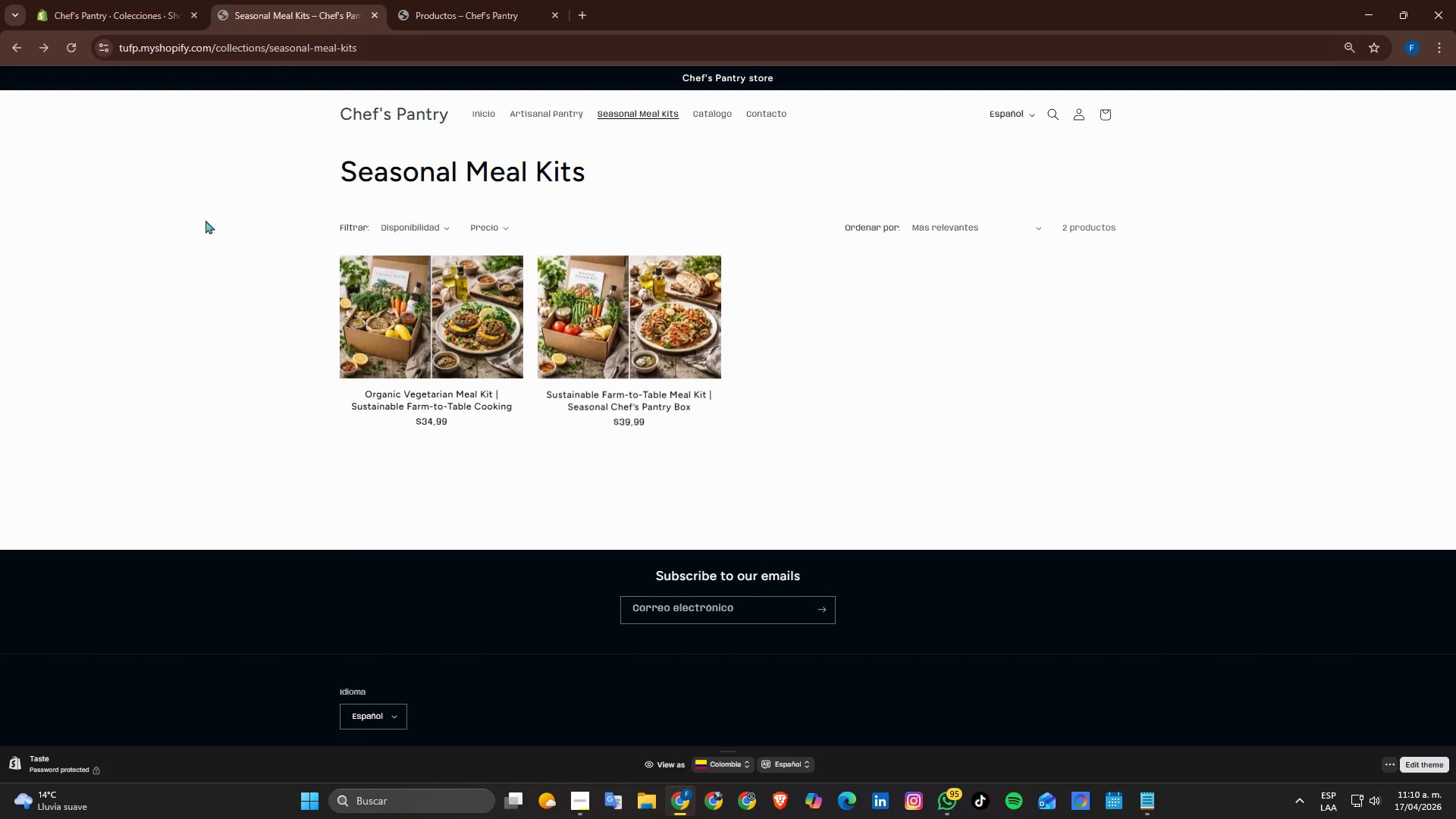 
left_click([389, 120])
 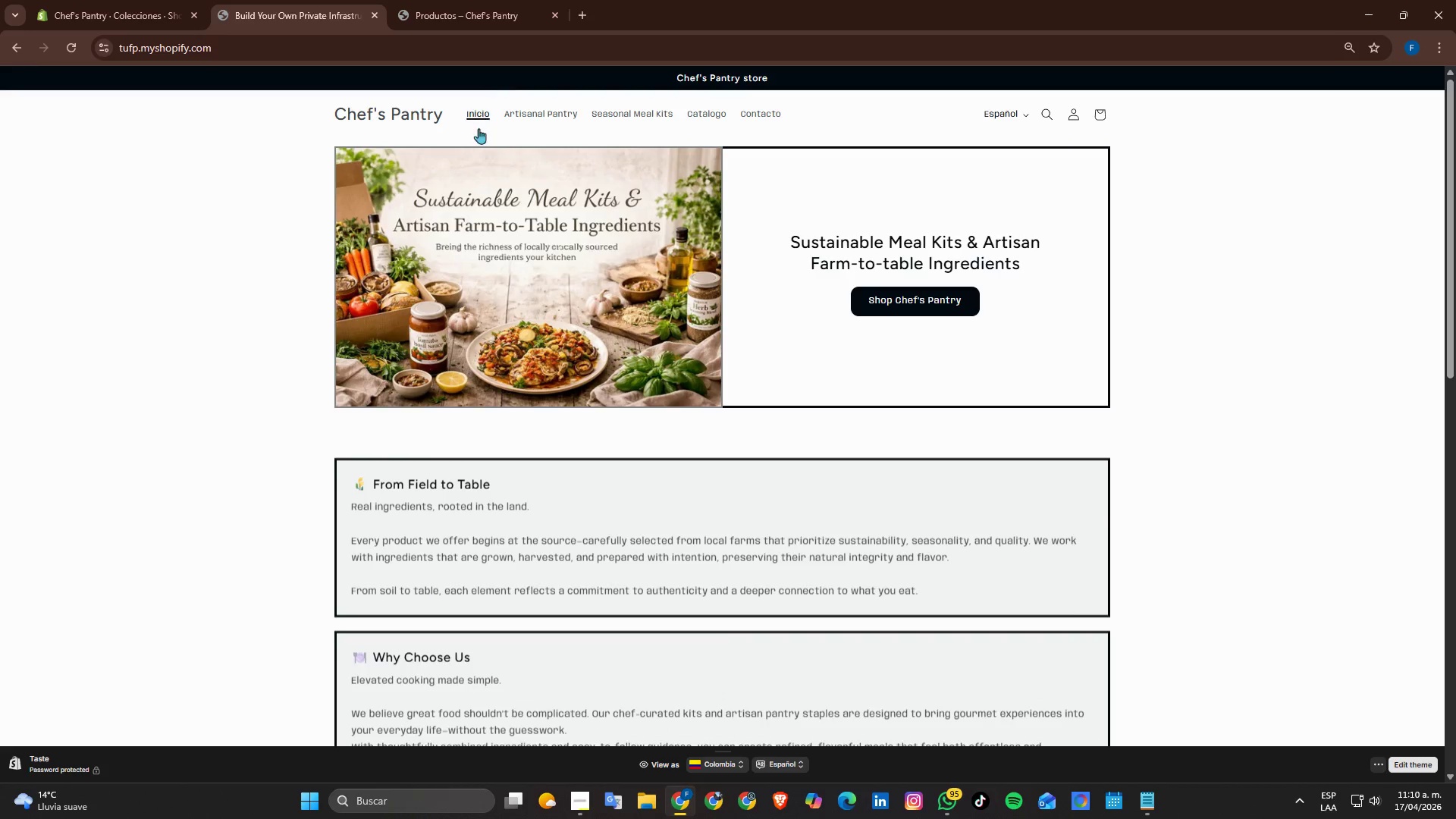 
scroll: coordinate [297, 324], scroll_direction: down, amount: 4.0
 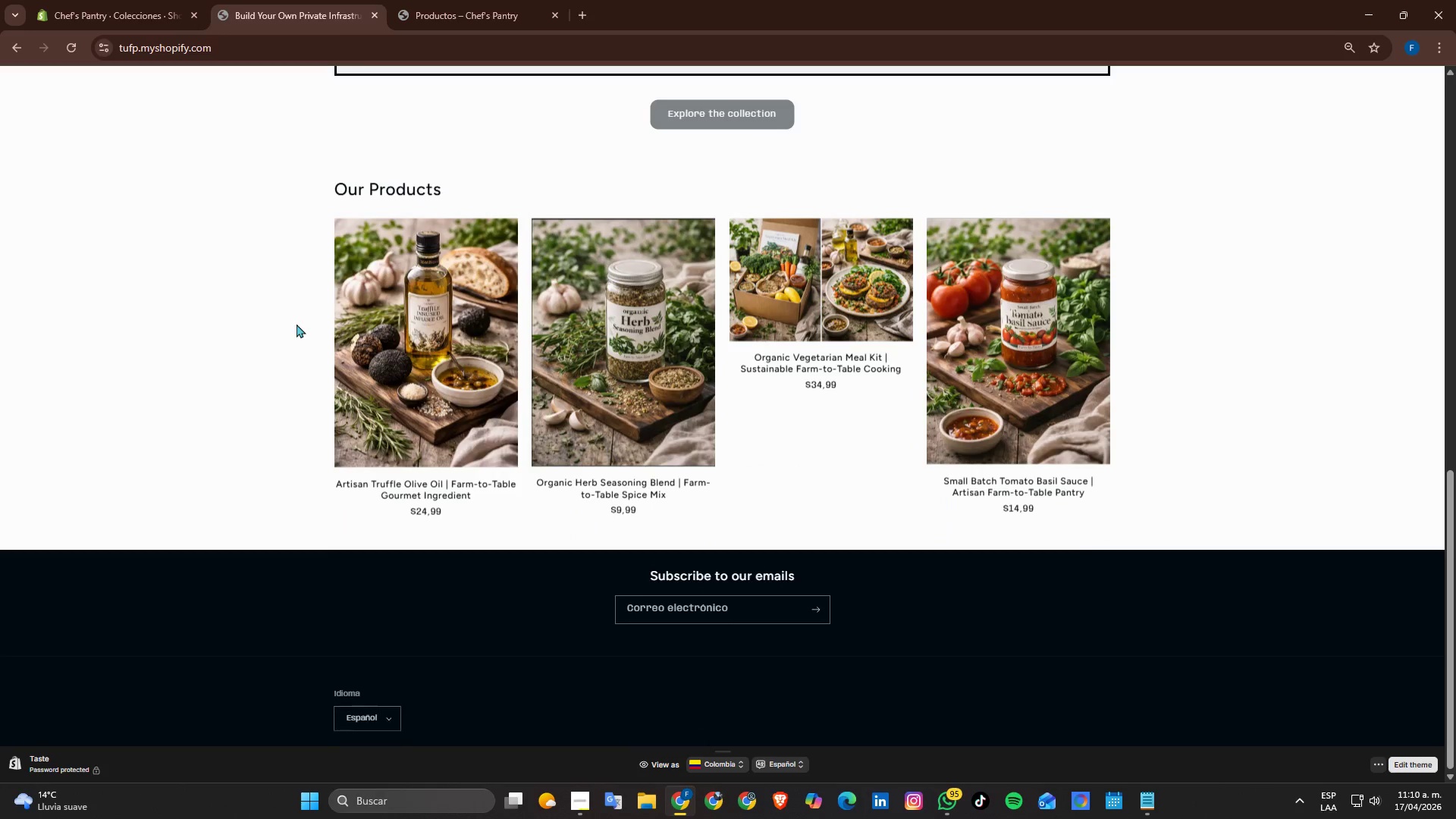 